 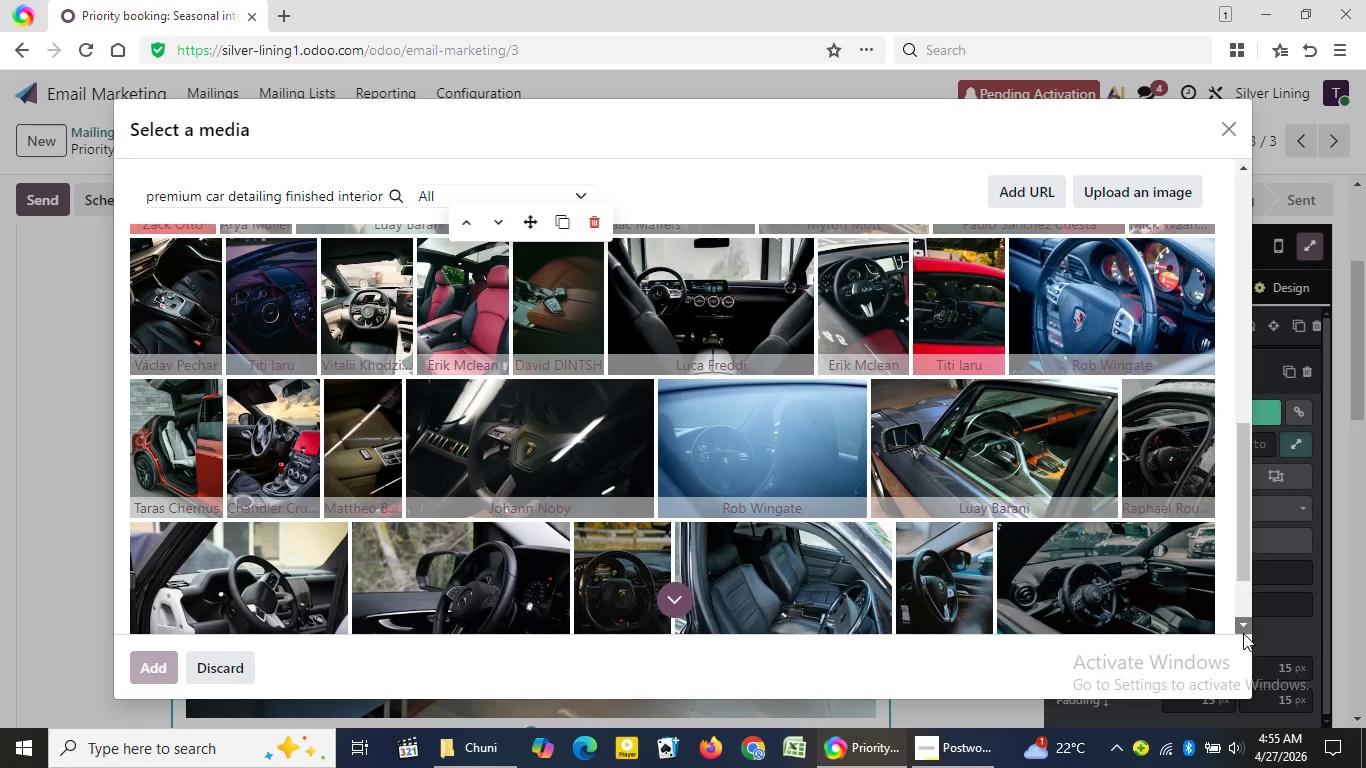 
triple_click([1243, 633])
 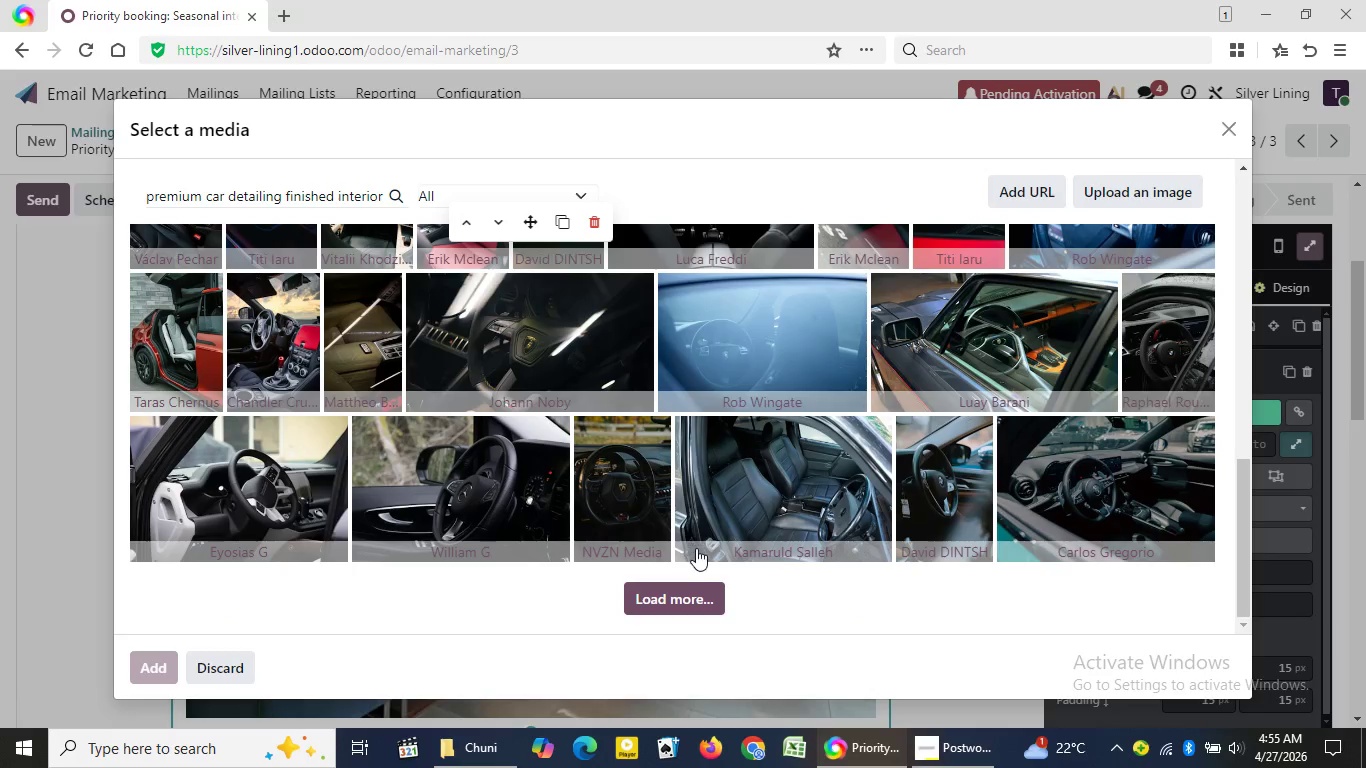 
left_click([701, 591])
 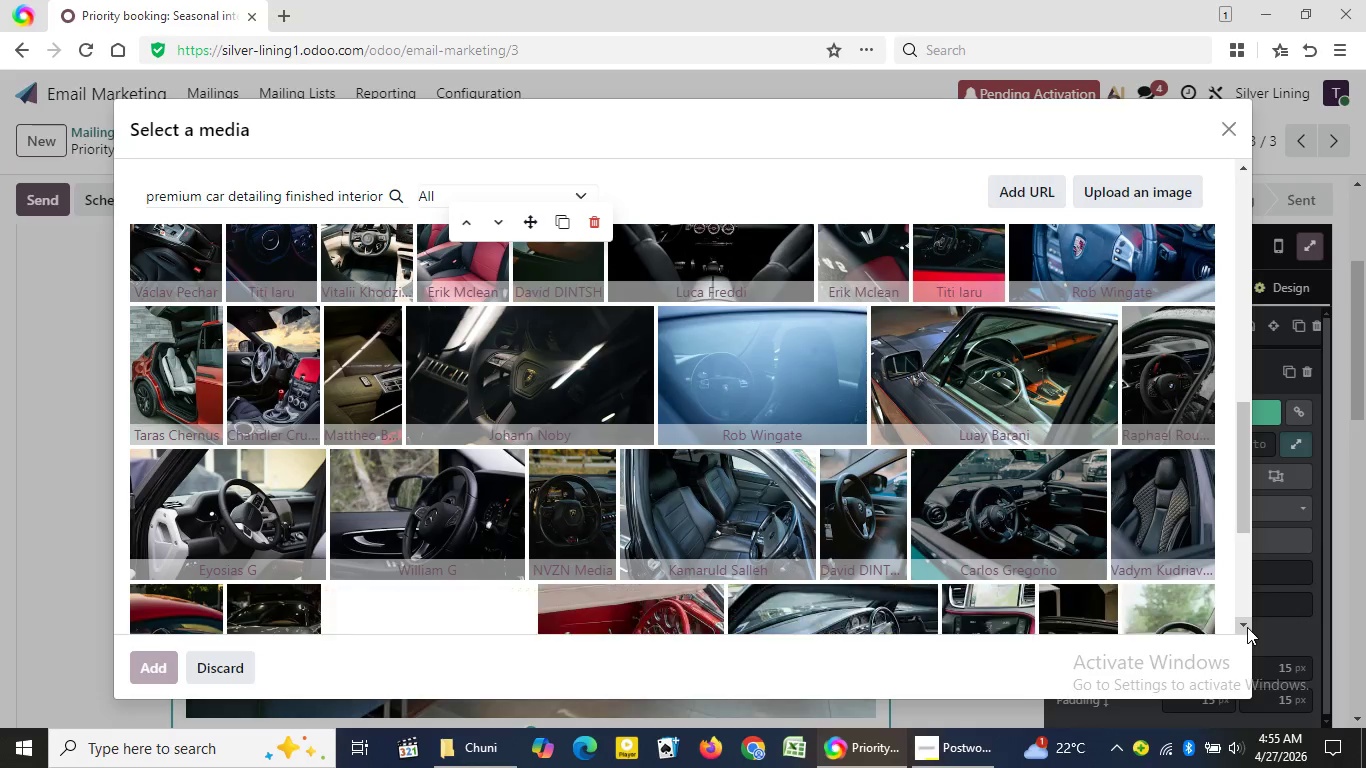 
wait(15.38)
 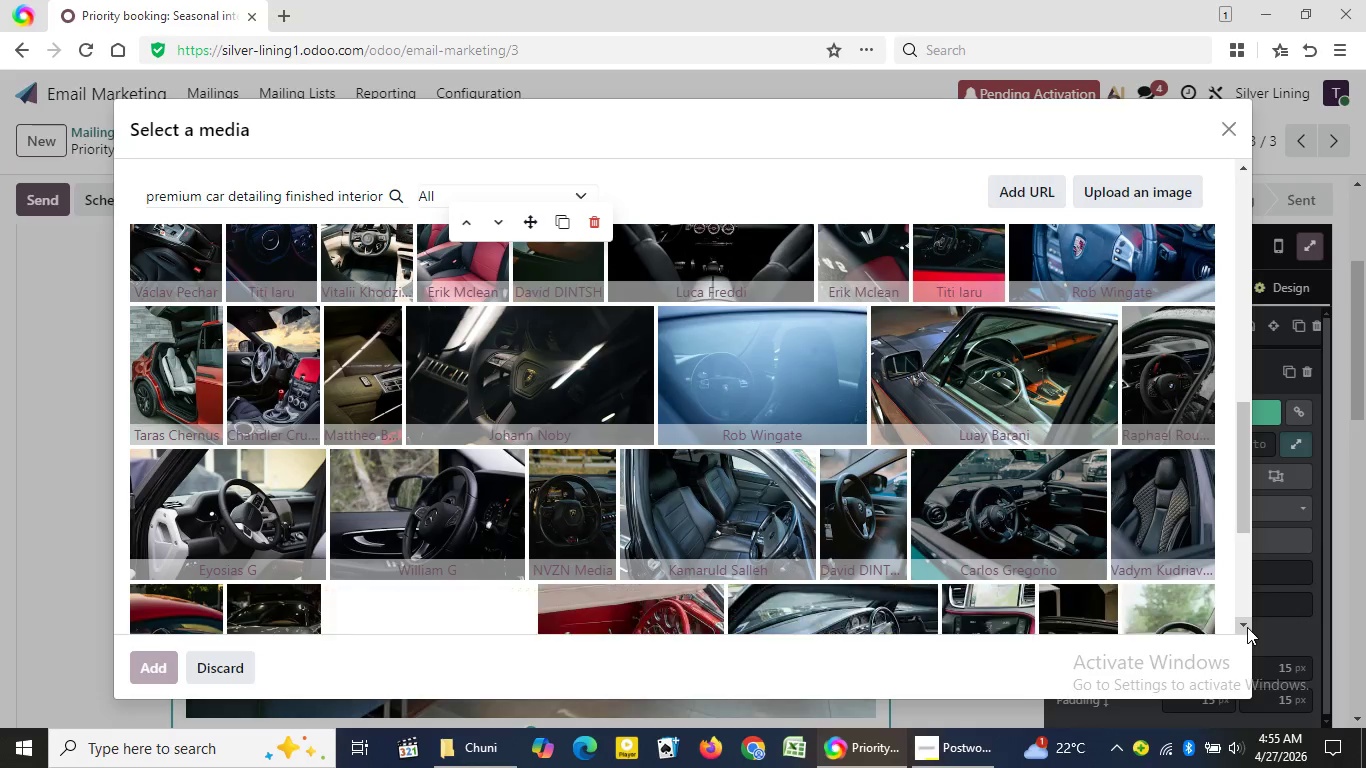 
left_click([1247, 627])
 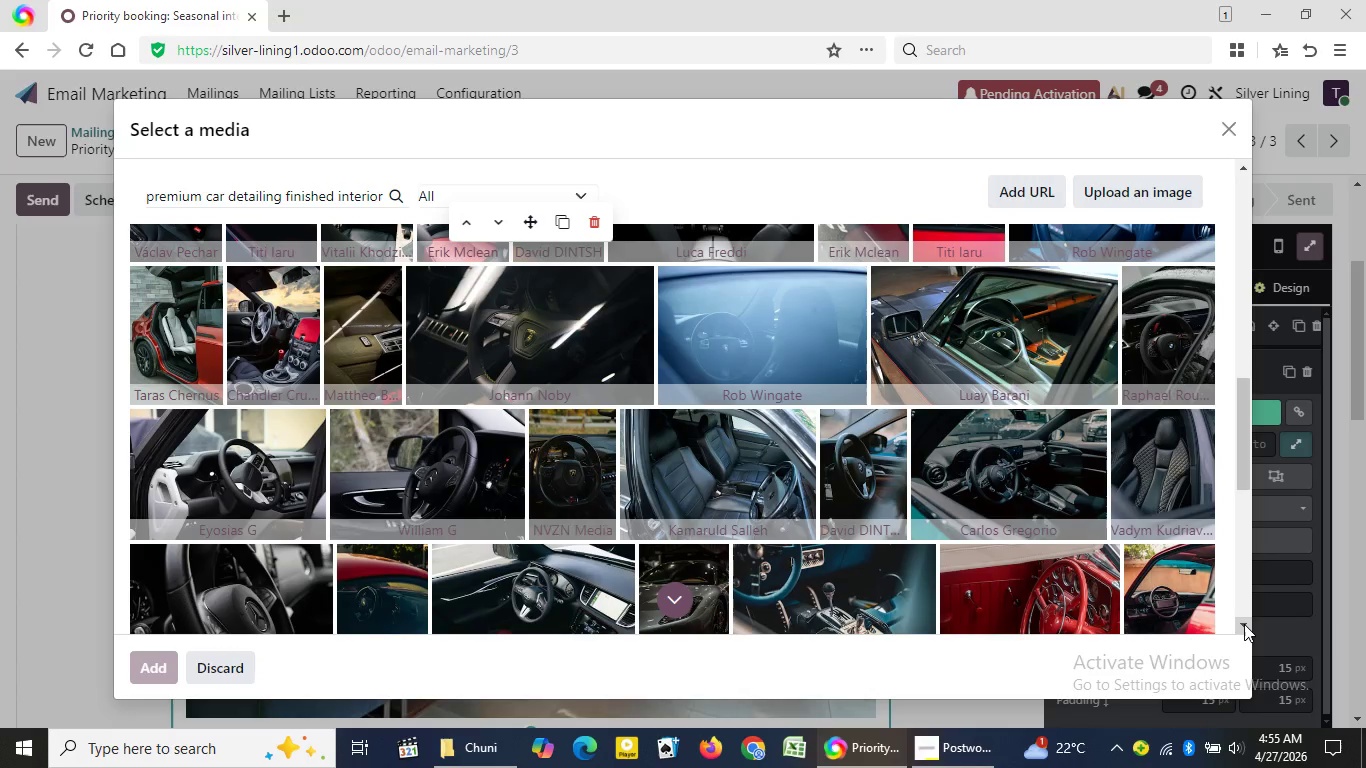 
double_click([1244, 624])
 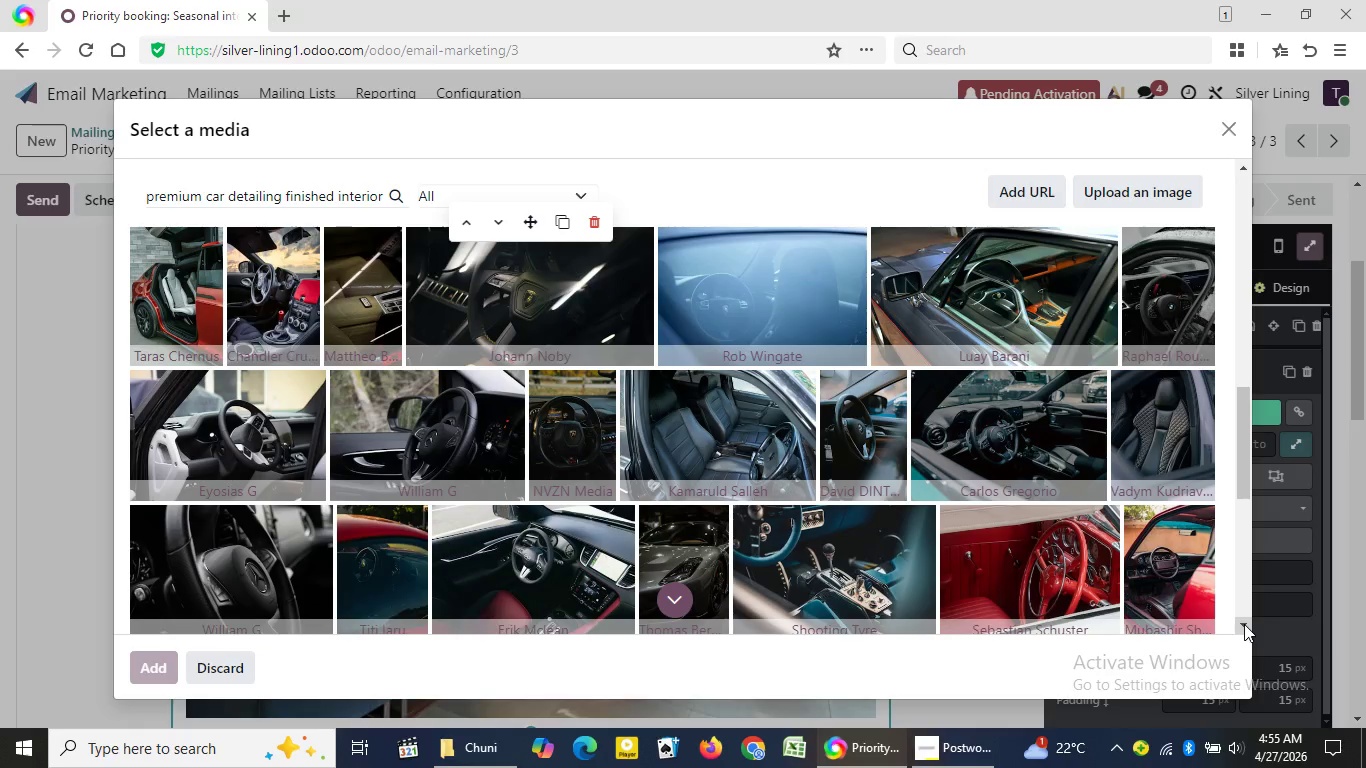 
left_click([1244, 624])
 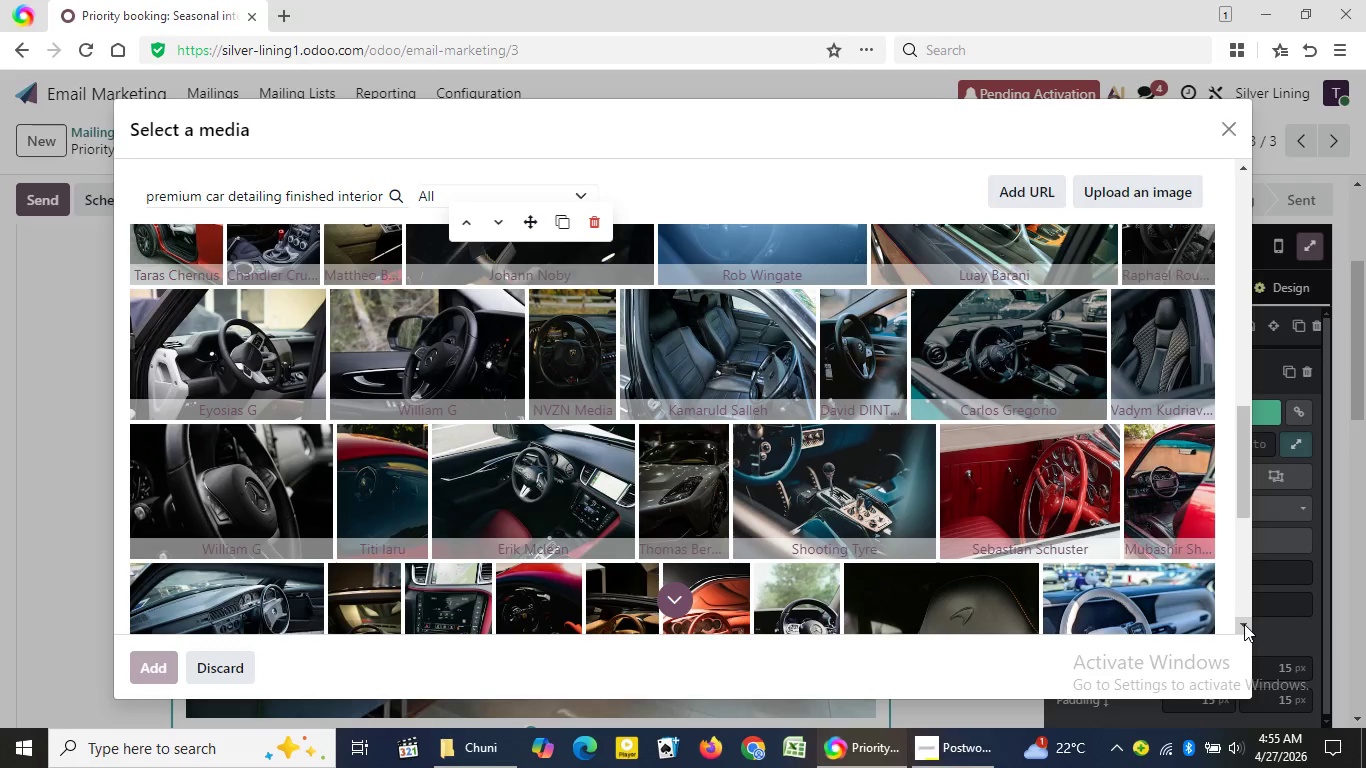 
left_click([1244, 624])
 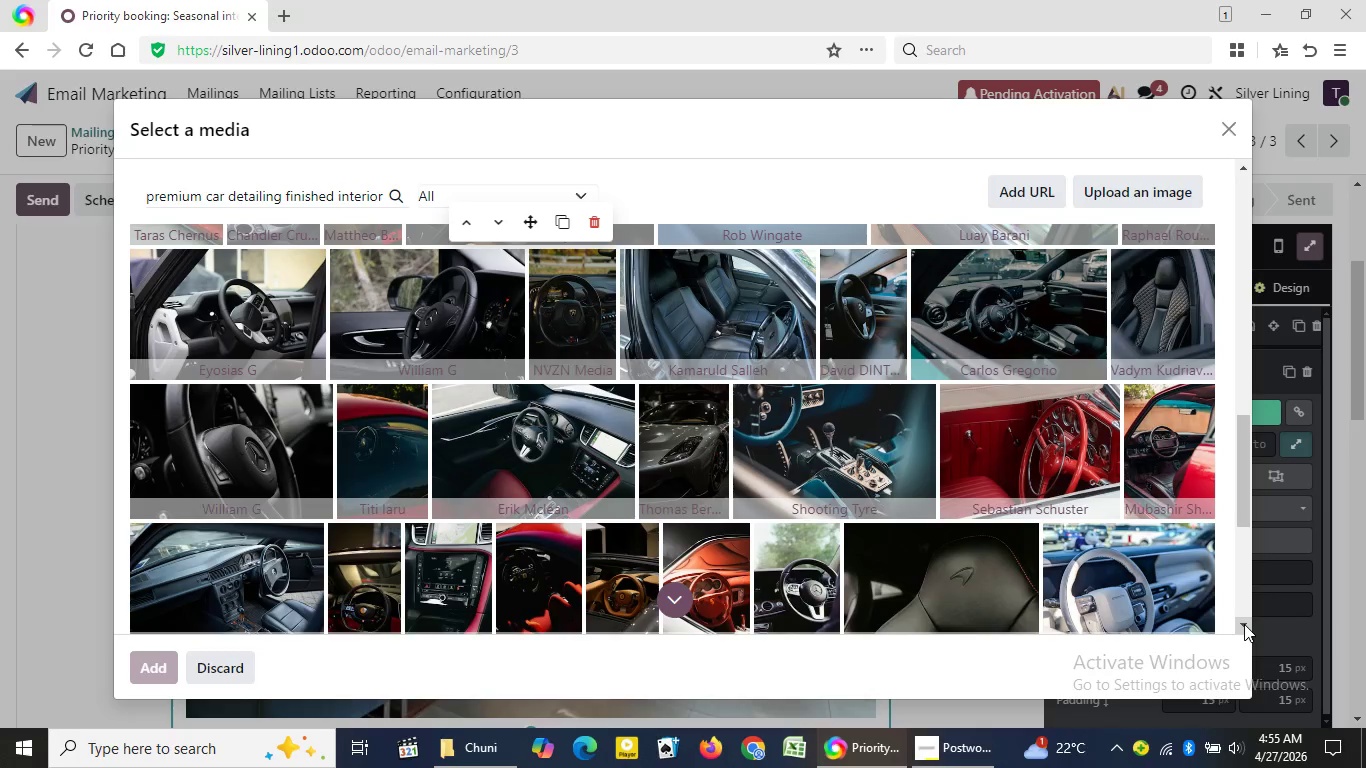 
left_click([1244, 624])
 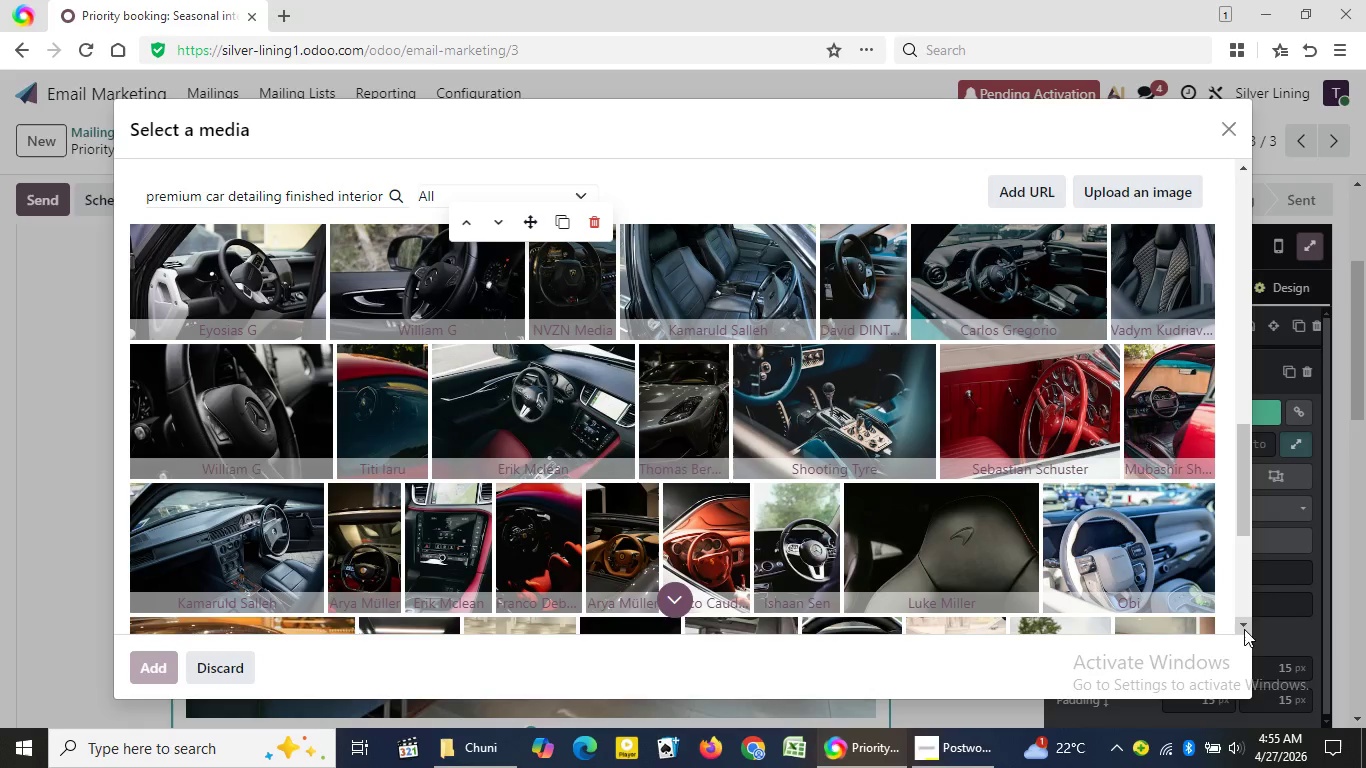 
left_click([1244, 629])
 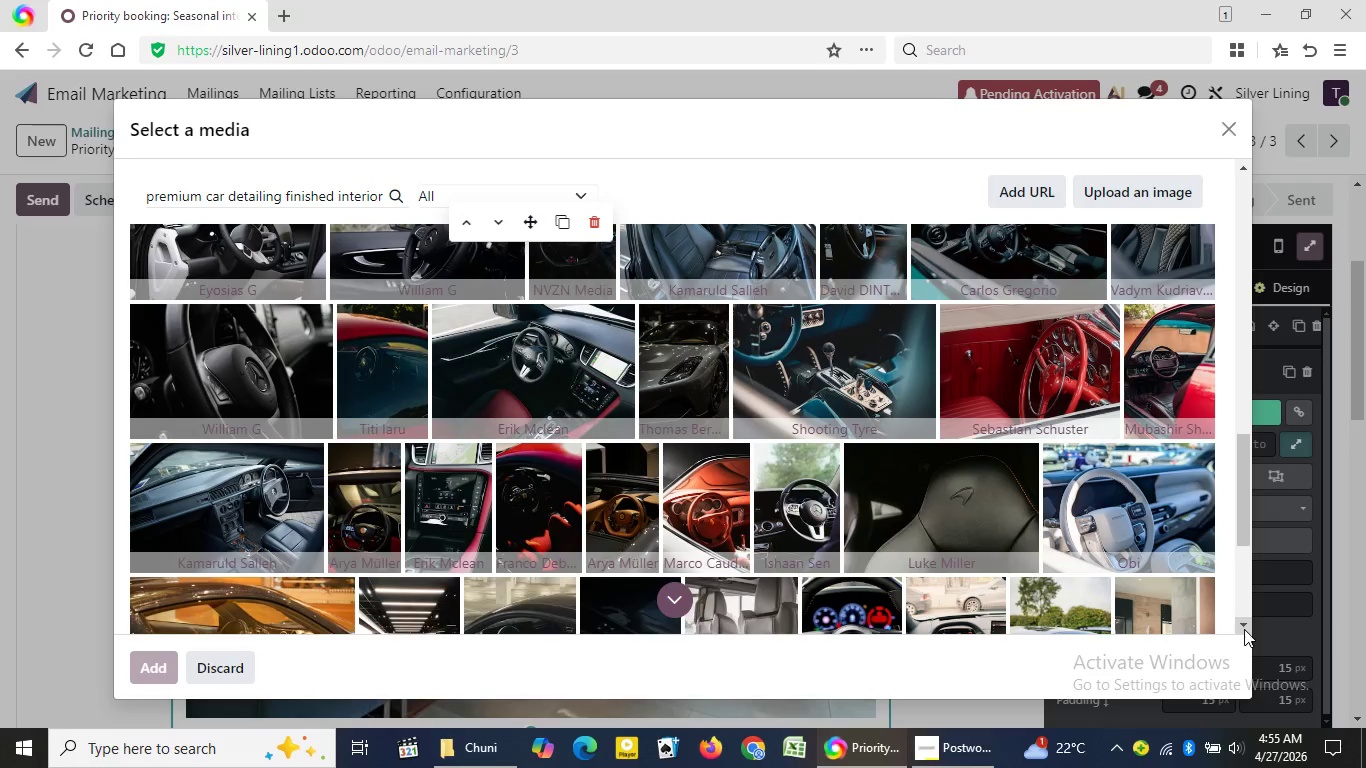 
left_click([1244, 629])
 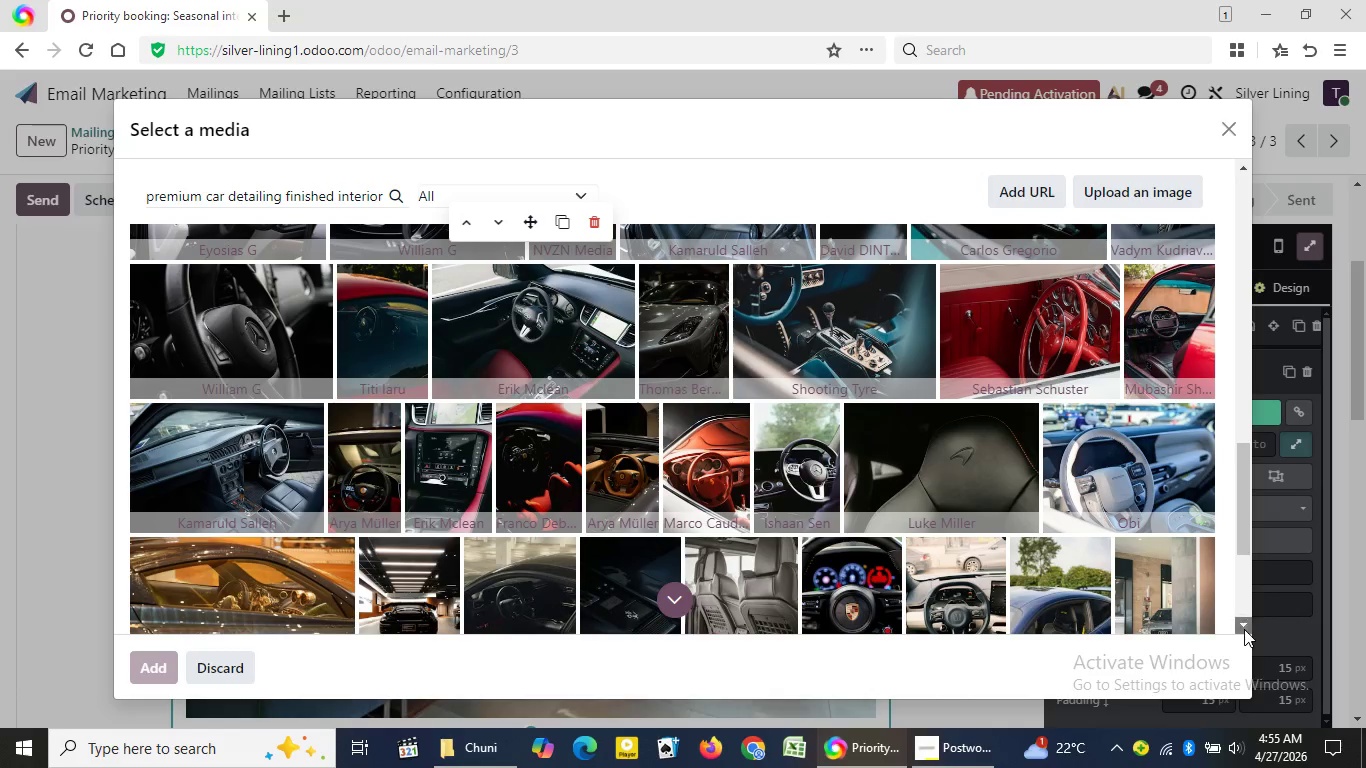 
double_click([1244, 629])
 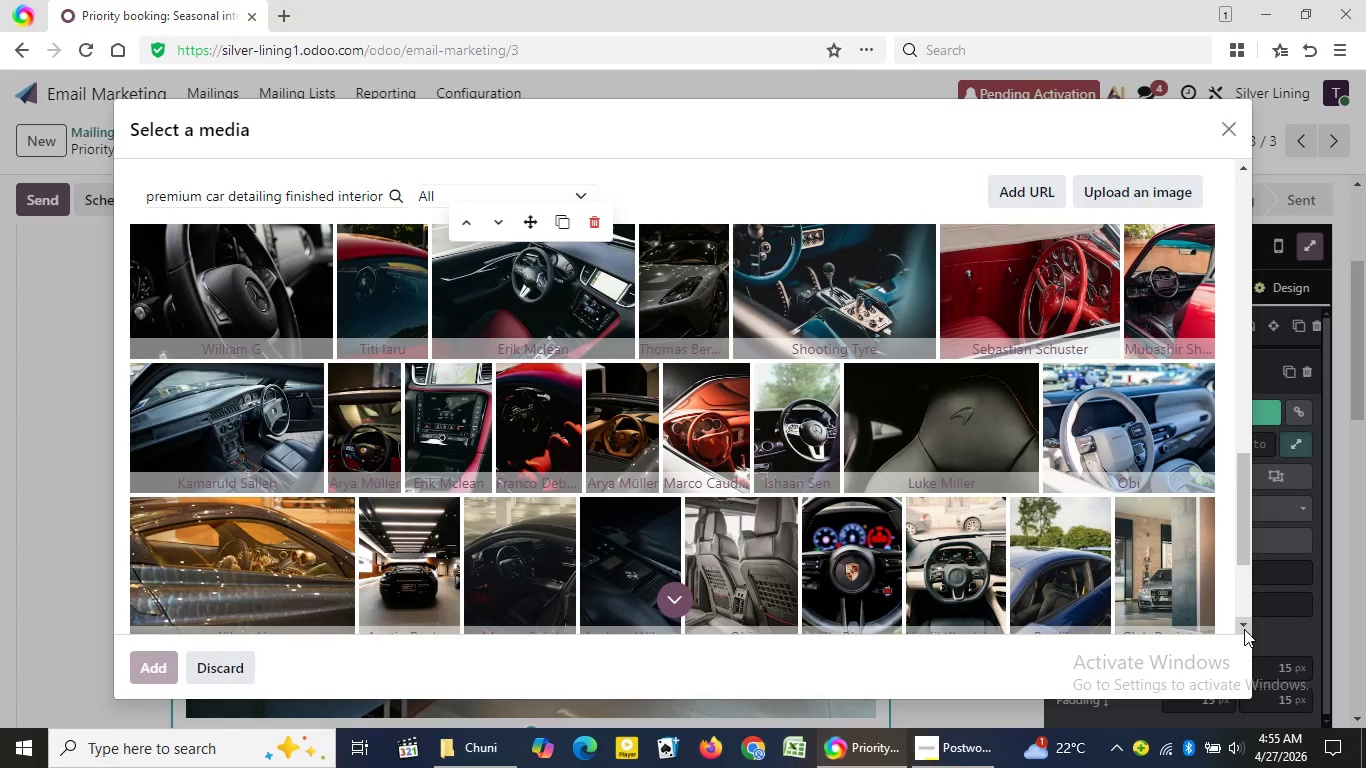 
left_click([1244, 629])
 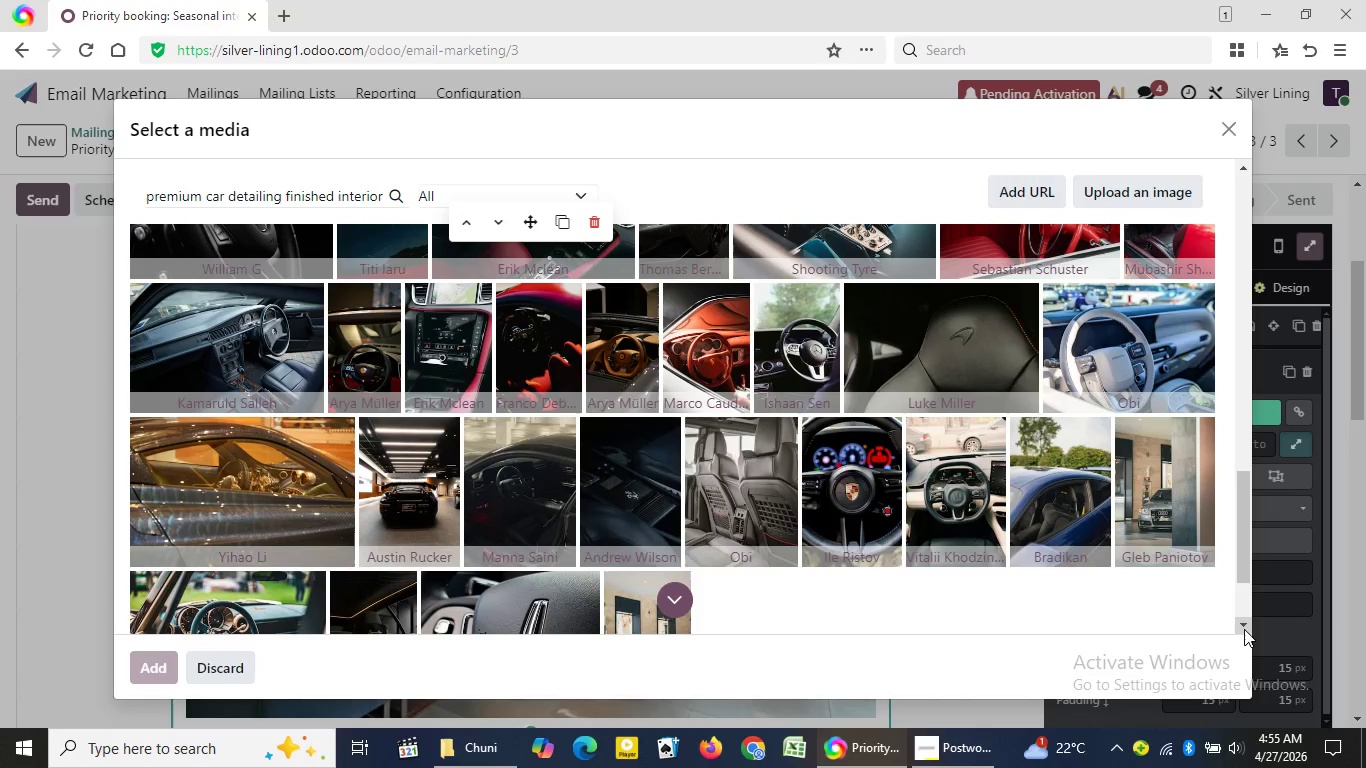 
double_click([1244, 629])
 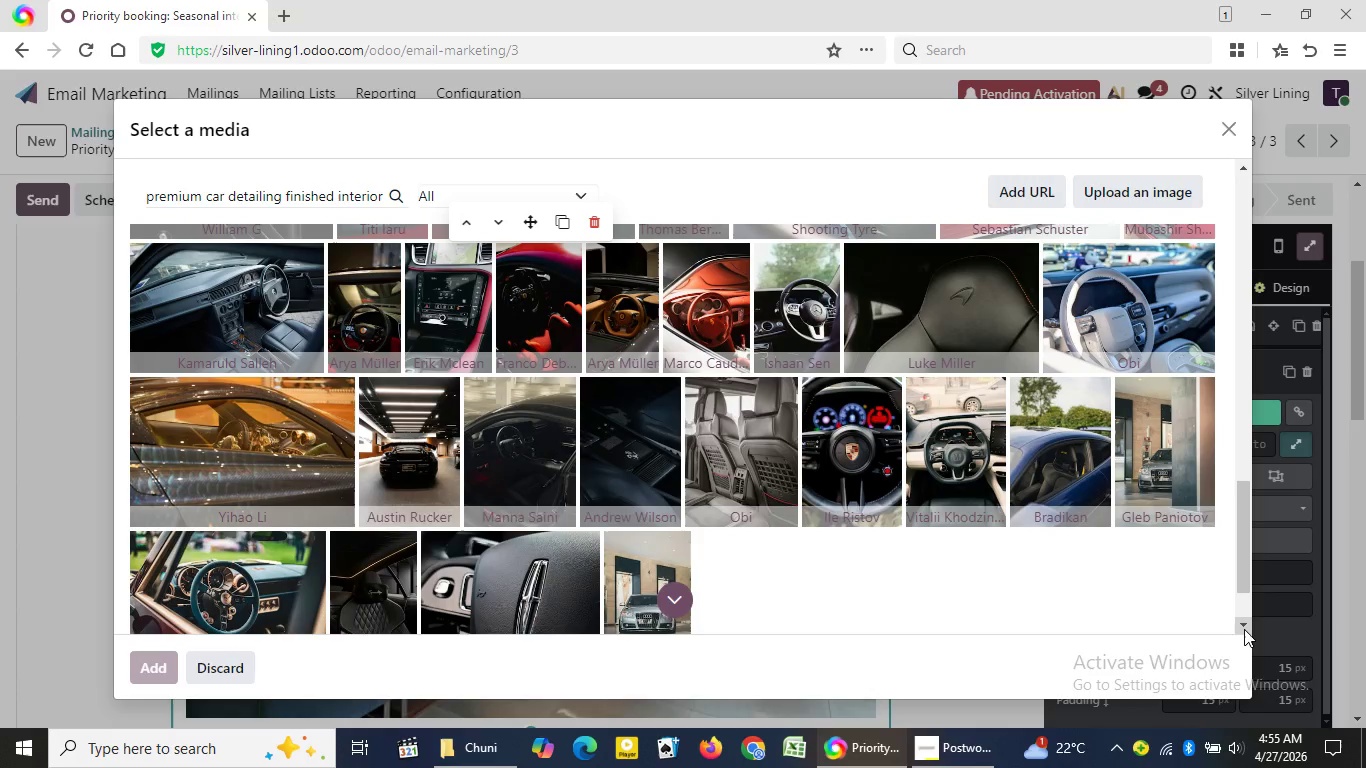 
triple_click([1244, 629])
 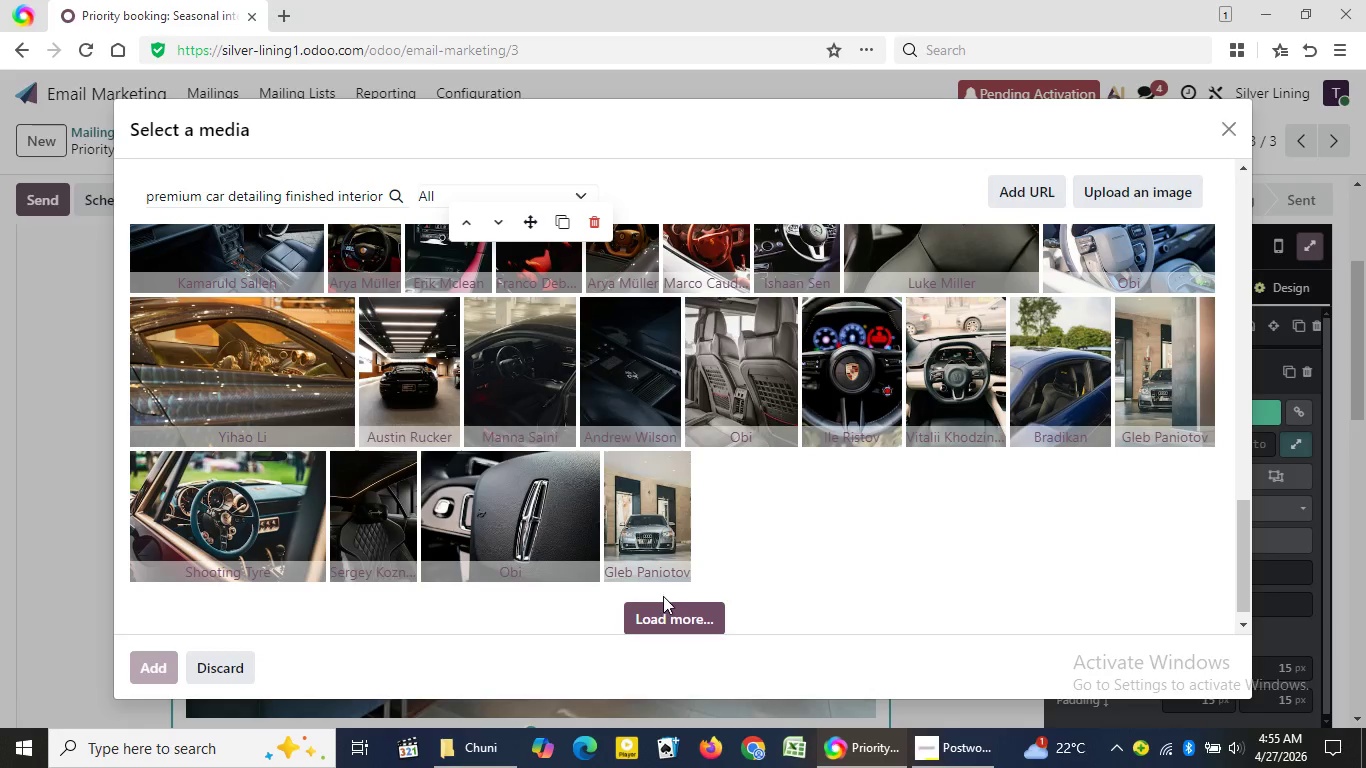 
left_click([680, 616])
 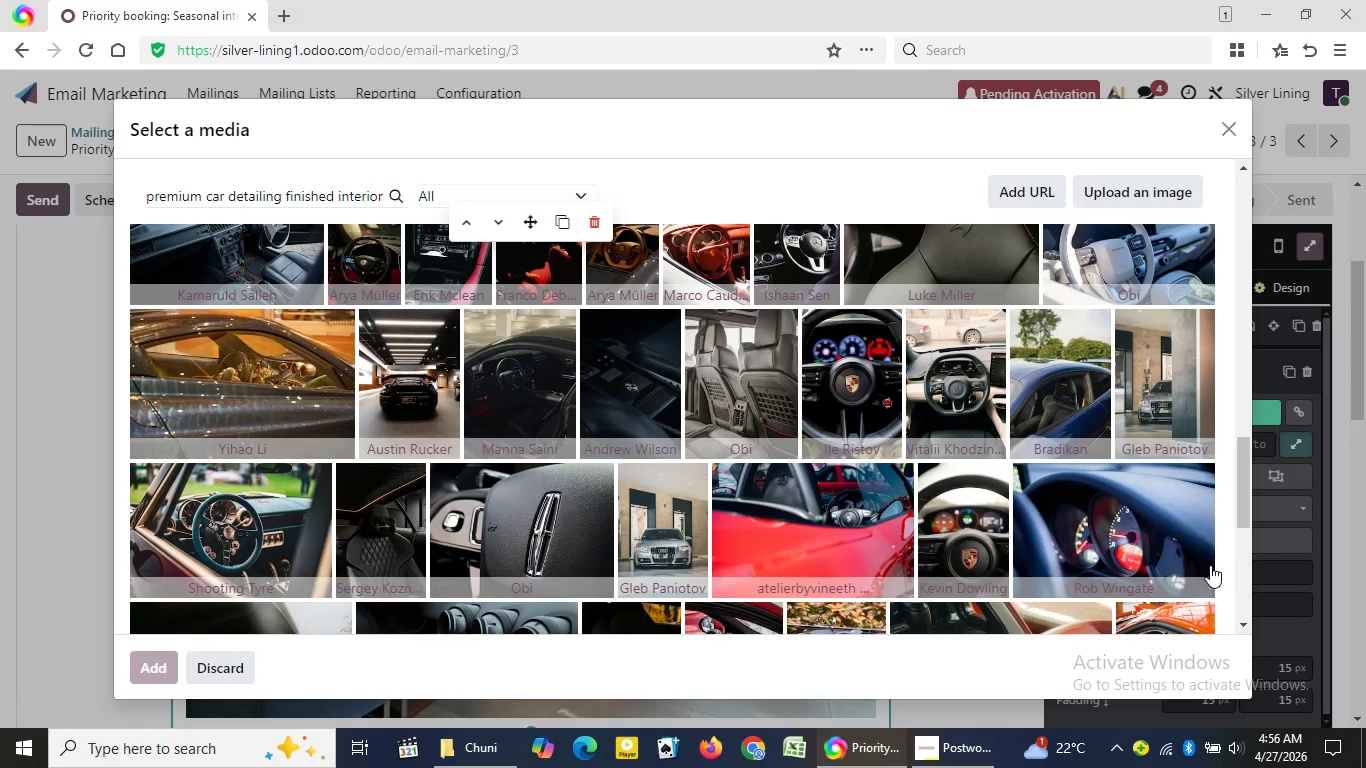 
wait(21.95)
 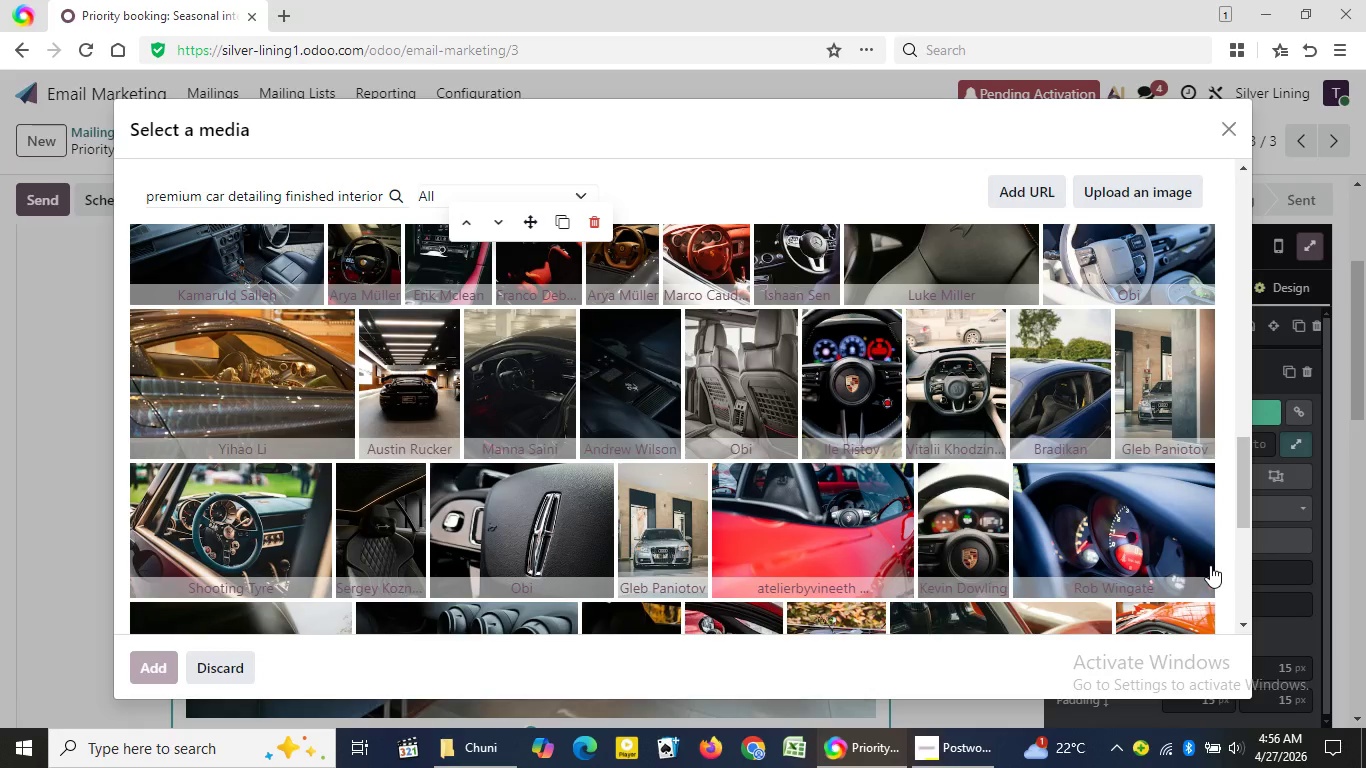 
double_click([1241, 629])
 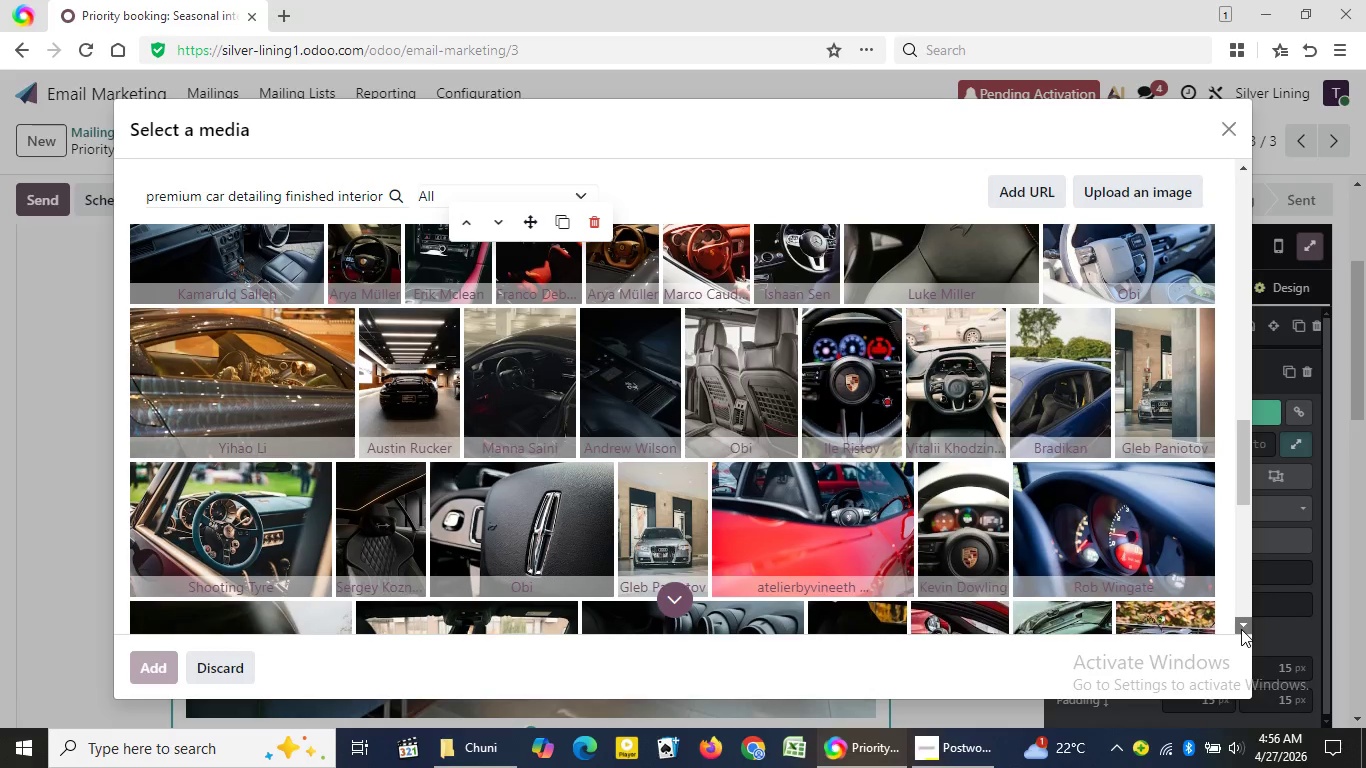 
triple_click([1241, 629])
 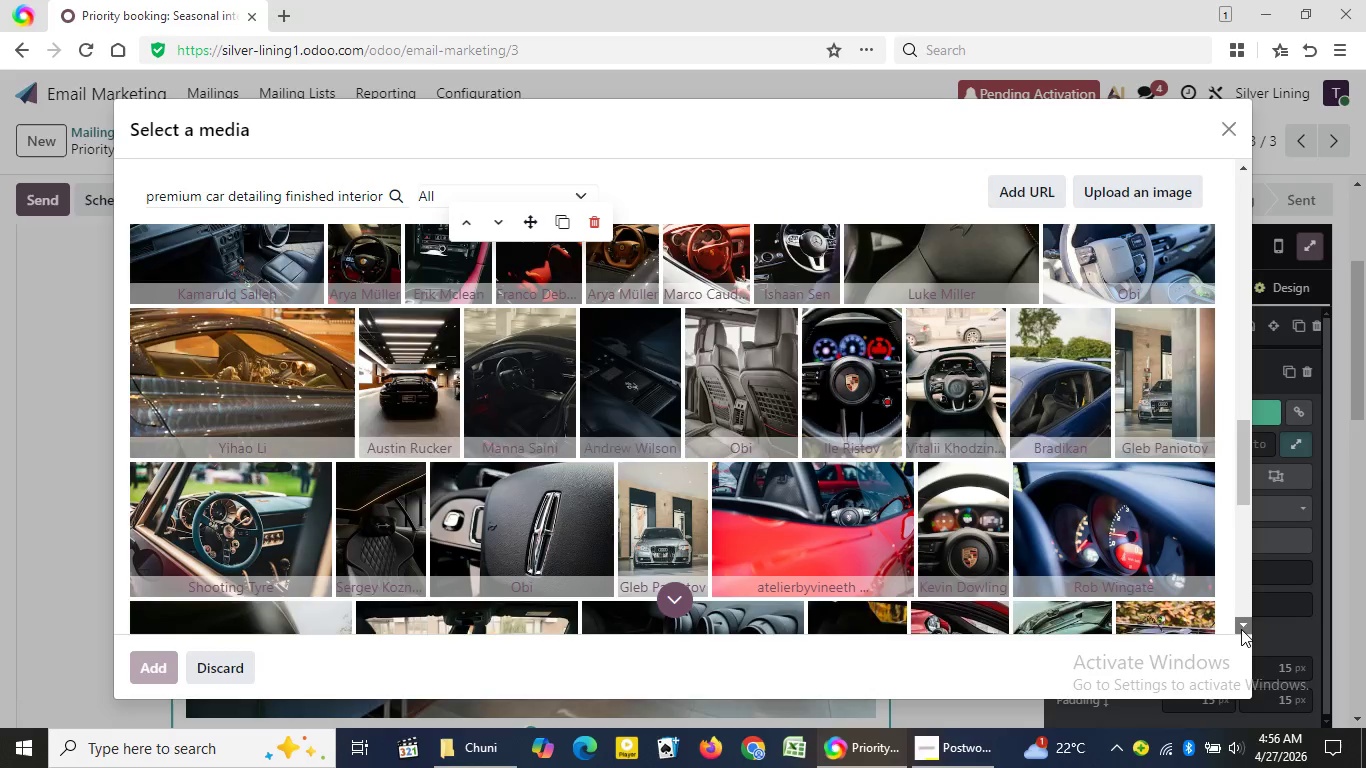 
left_click([1241, 629])
 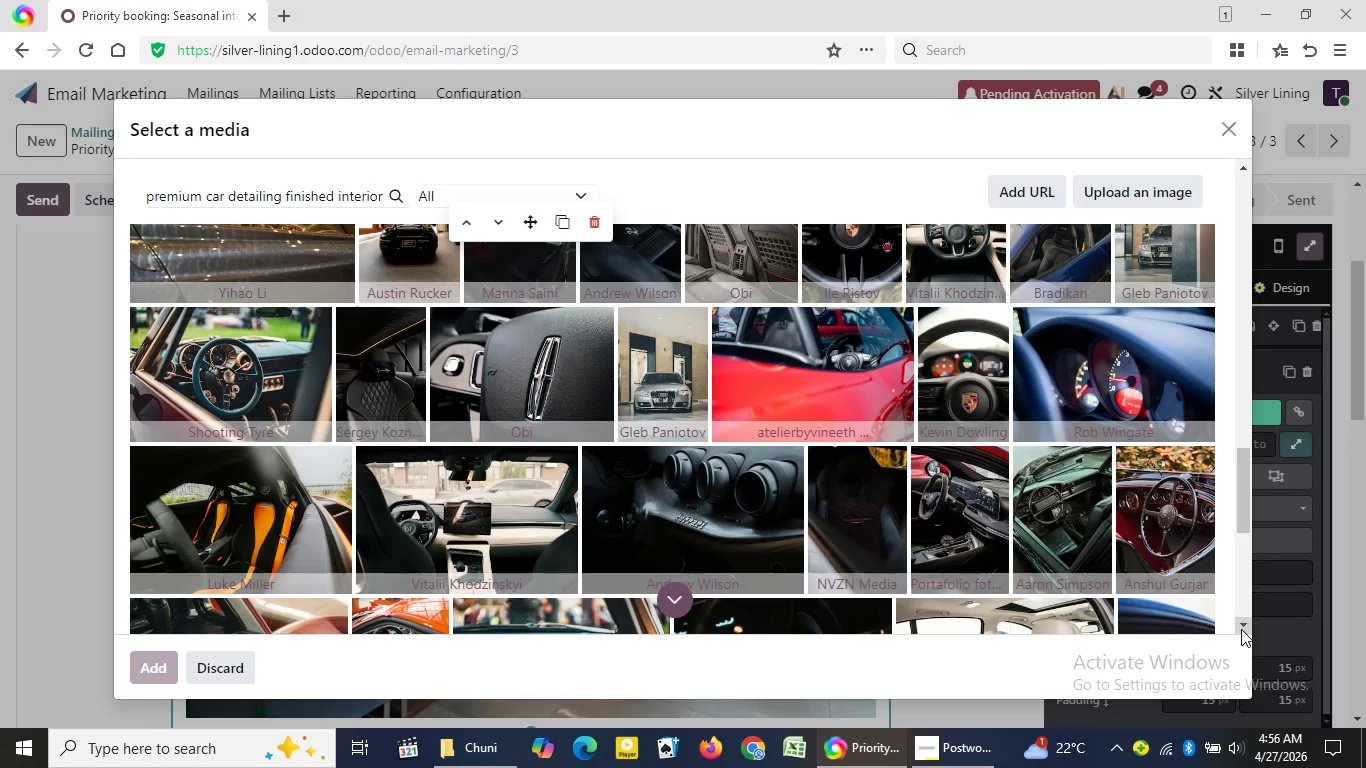 
left_click([1241, 629])
 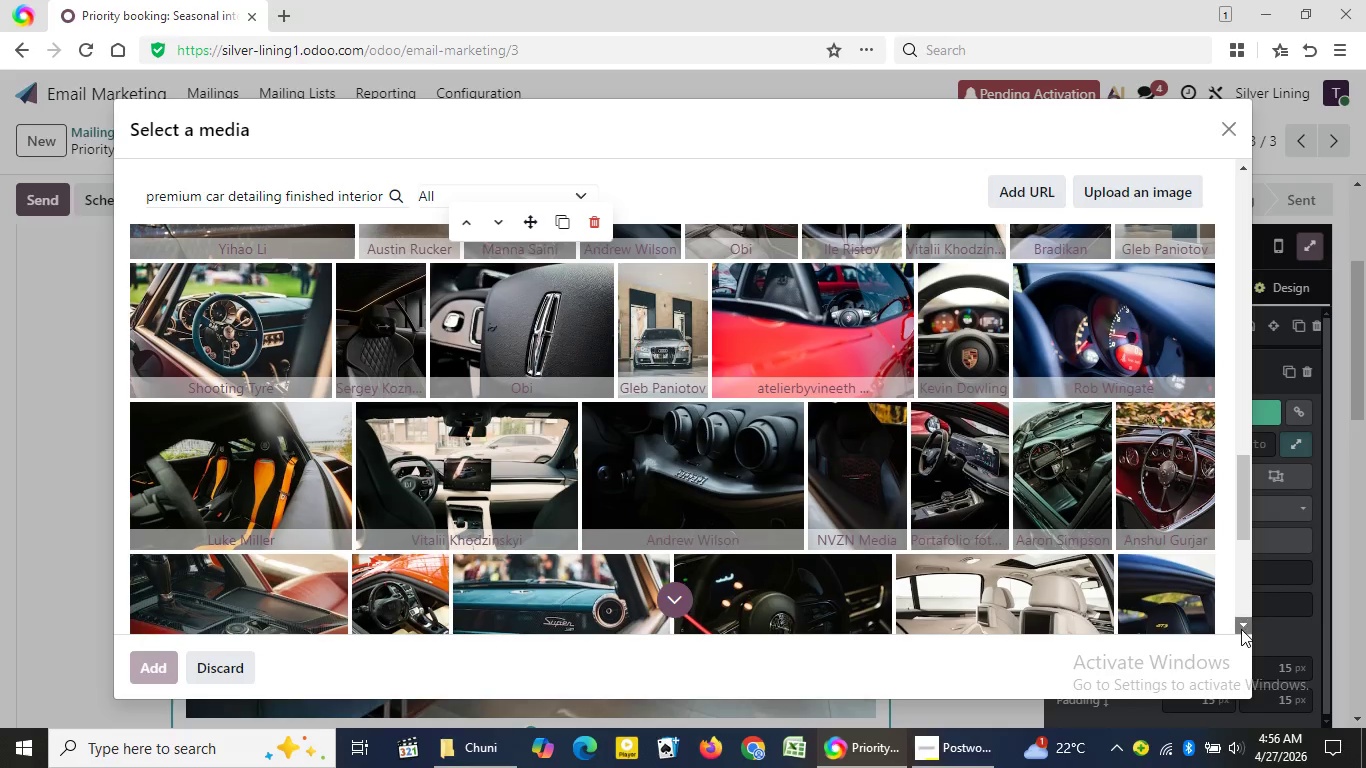 
double_click([1241, 629])
 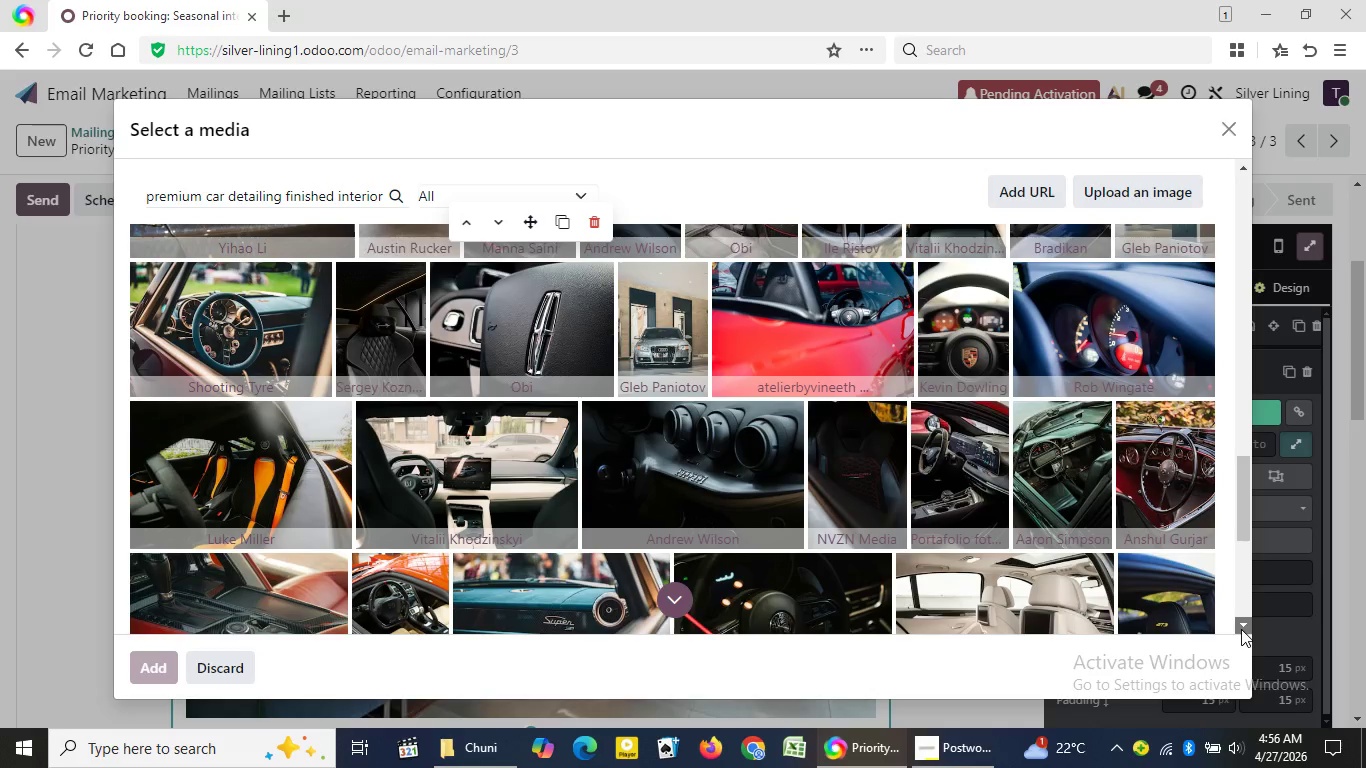 
triple_click([1241, 629])
 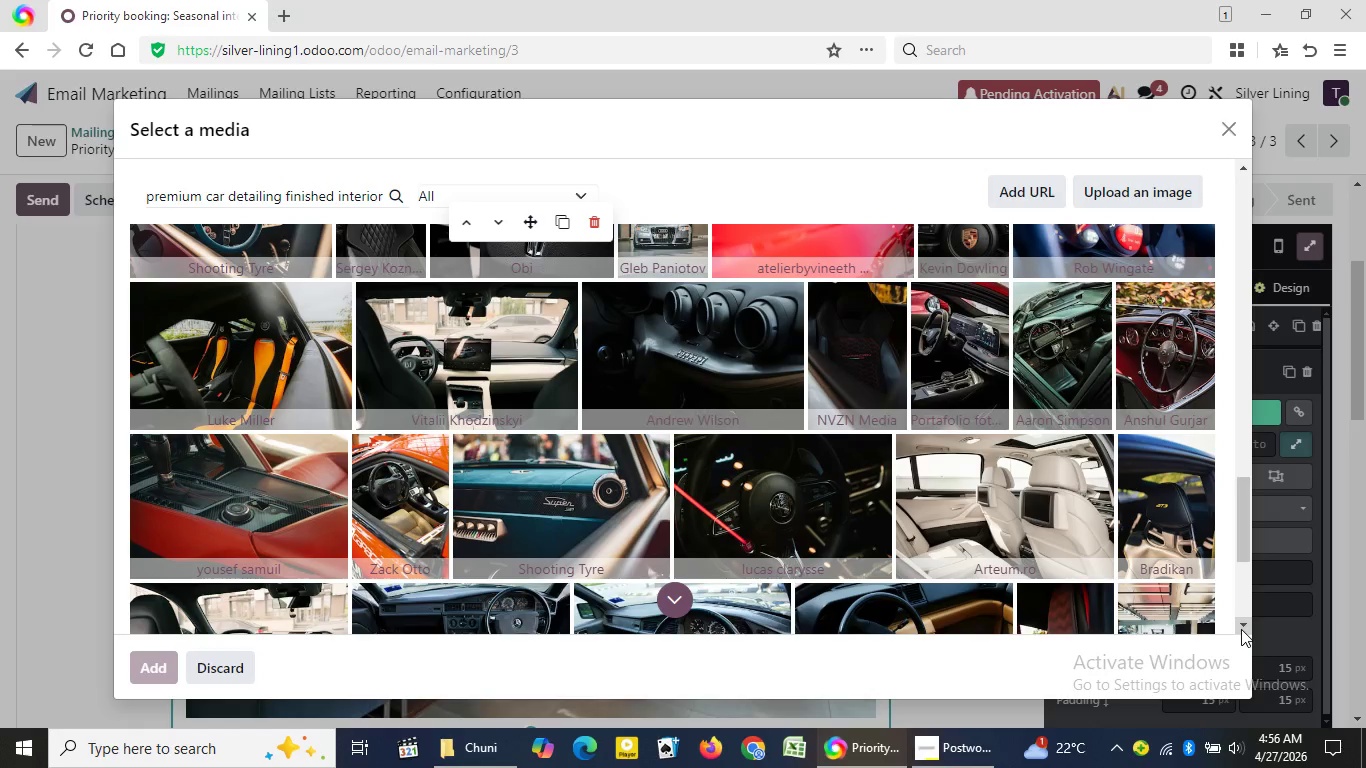 
double_click([1241, 629])
 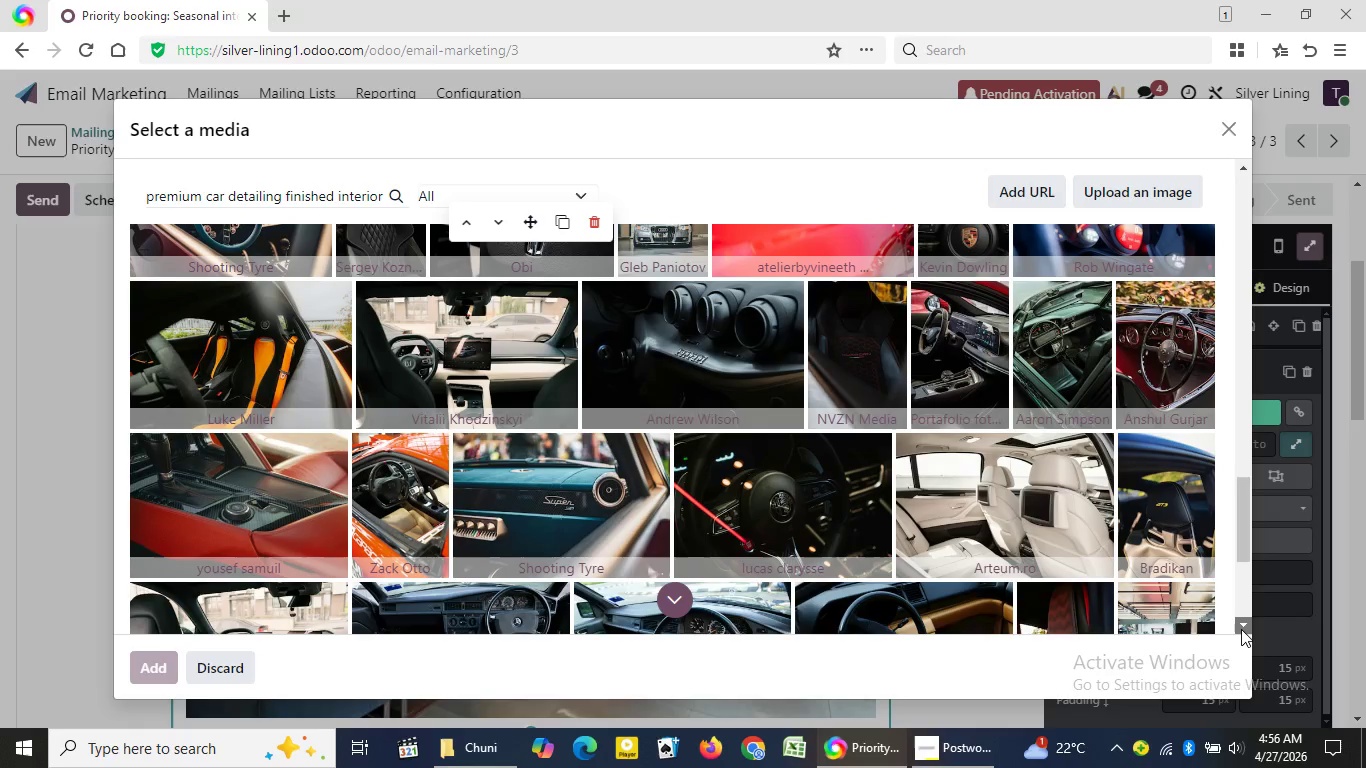 
triple_click([1241, 629])
 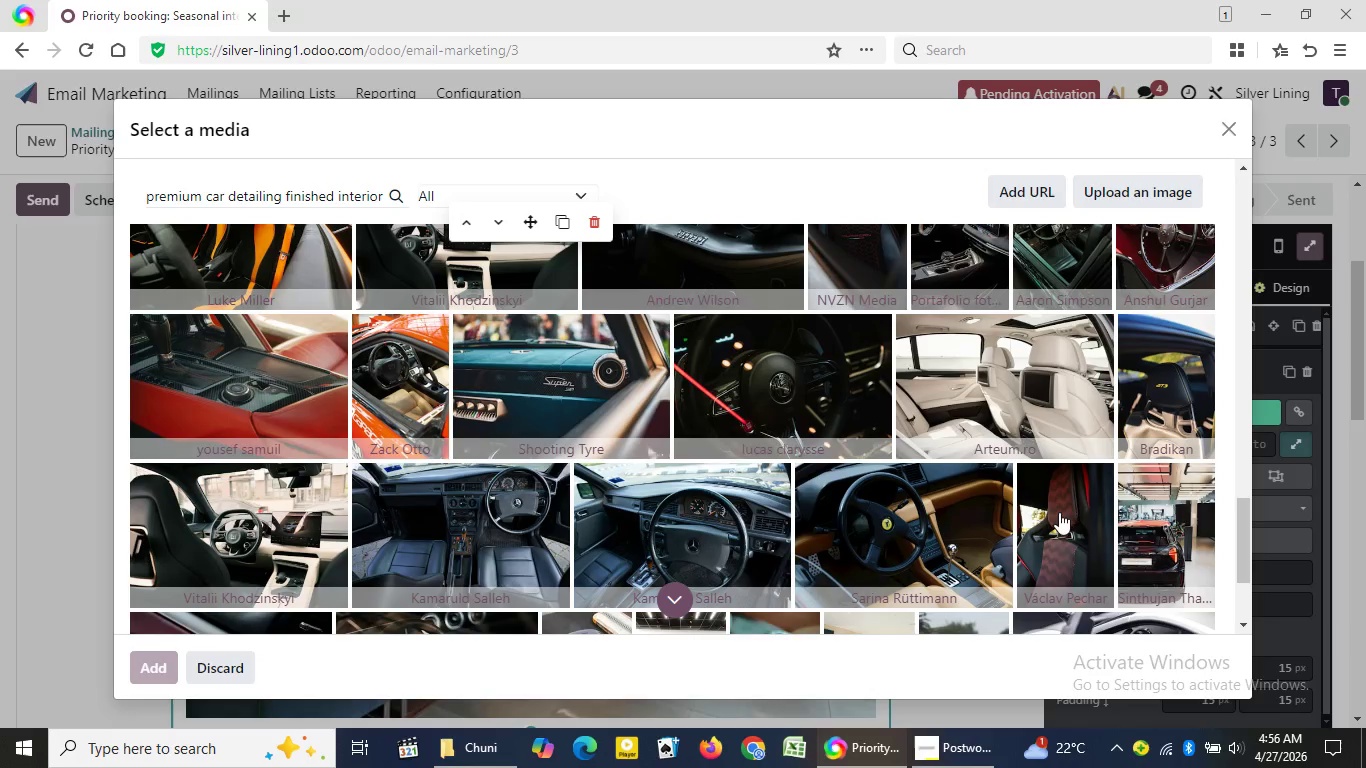 
left_click([1012, 422])
 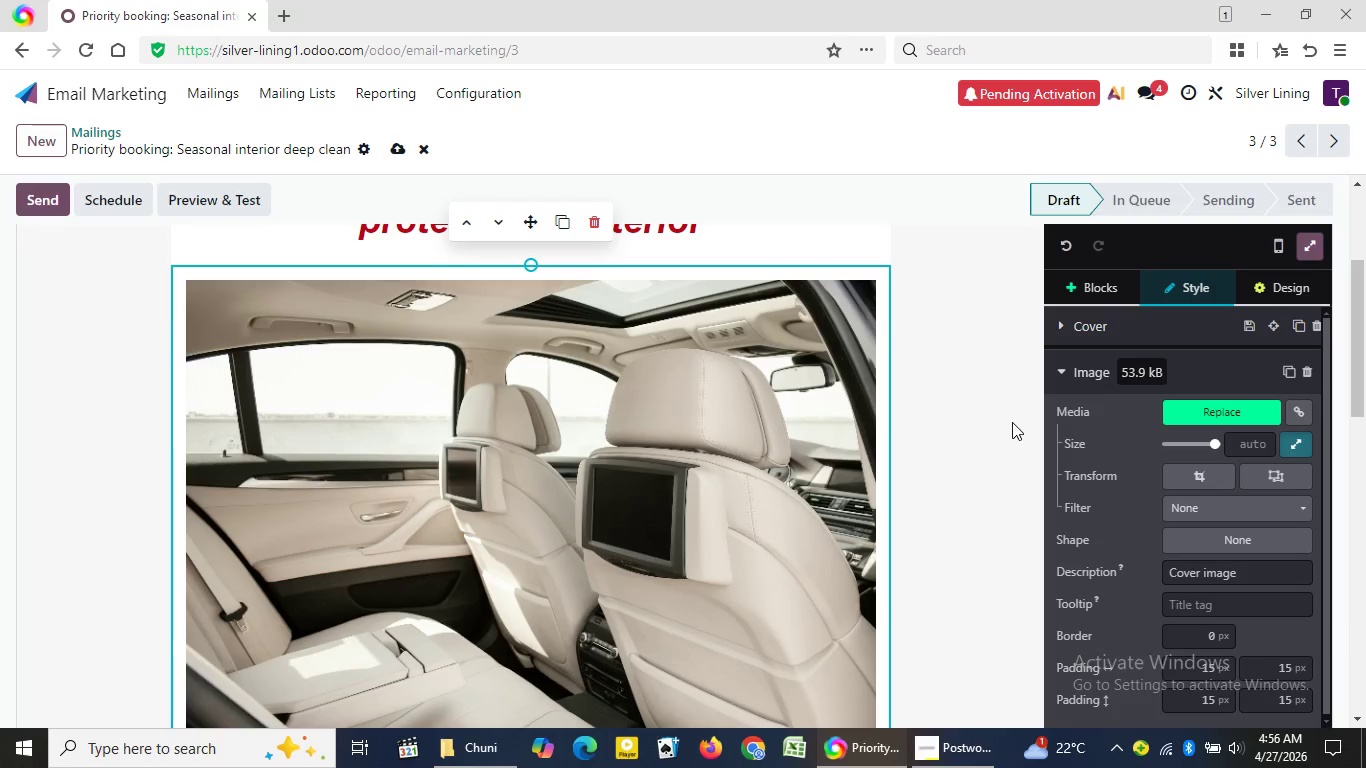 
wait(12.66)
 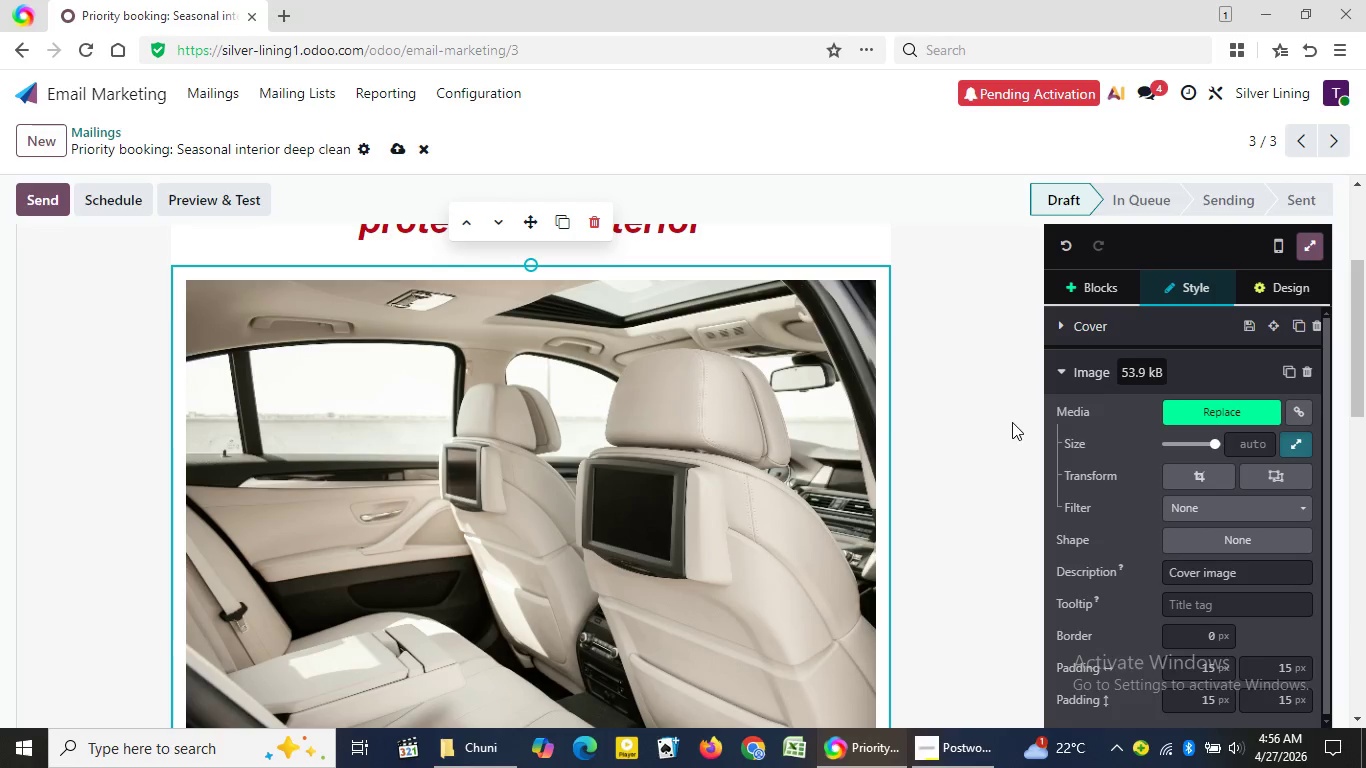 
double_click([639, 478])
 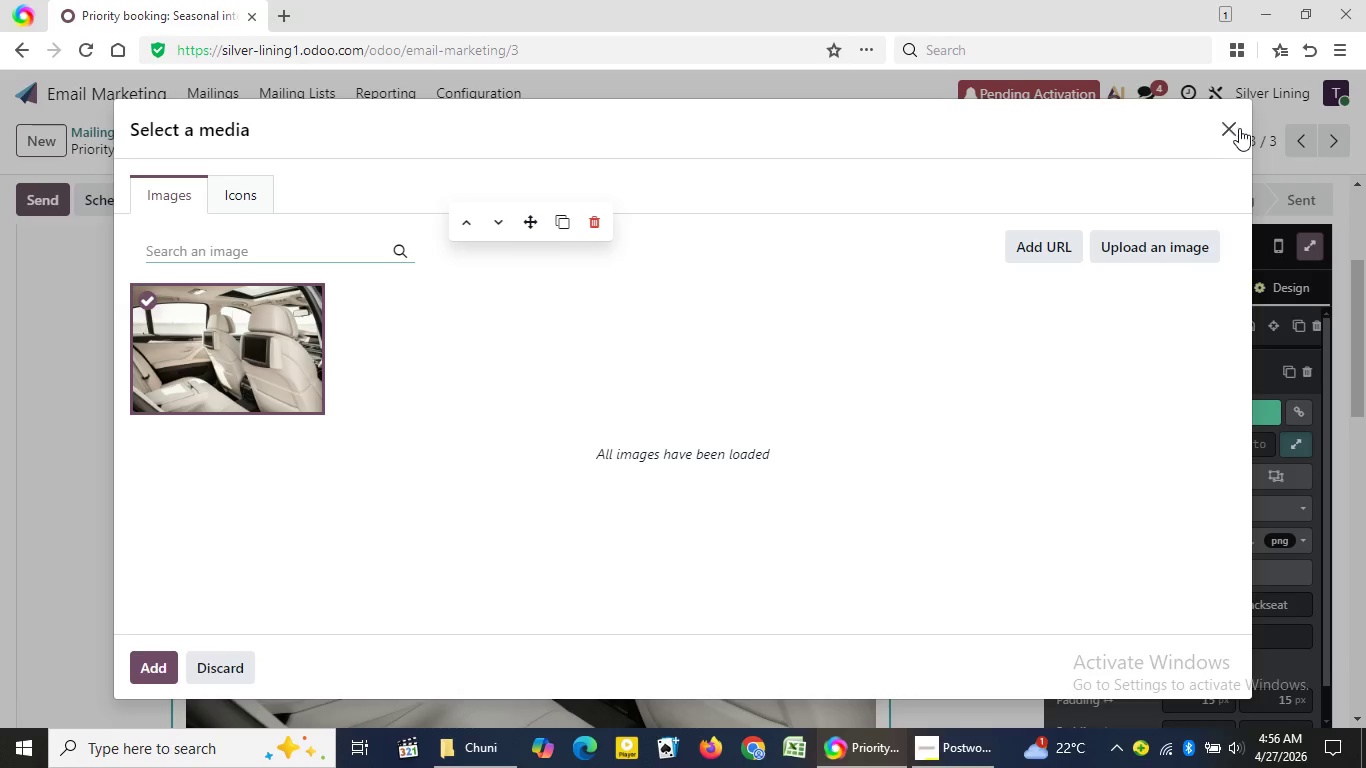 
wait(12.12)
 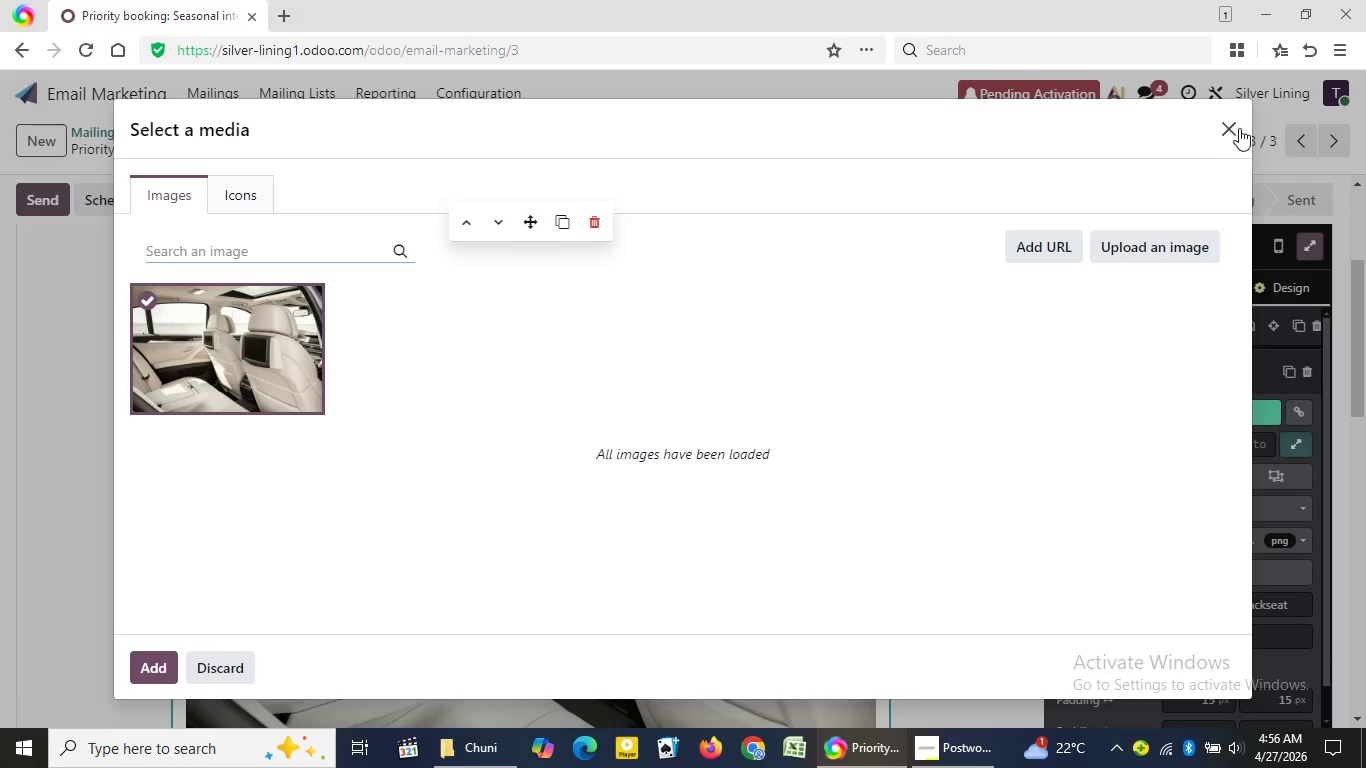 
left_click([1239, 128])
 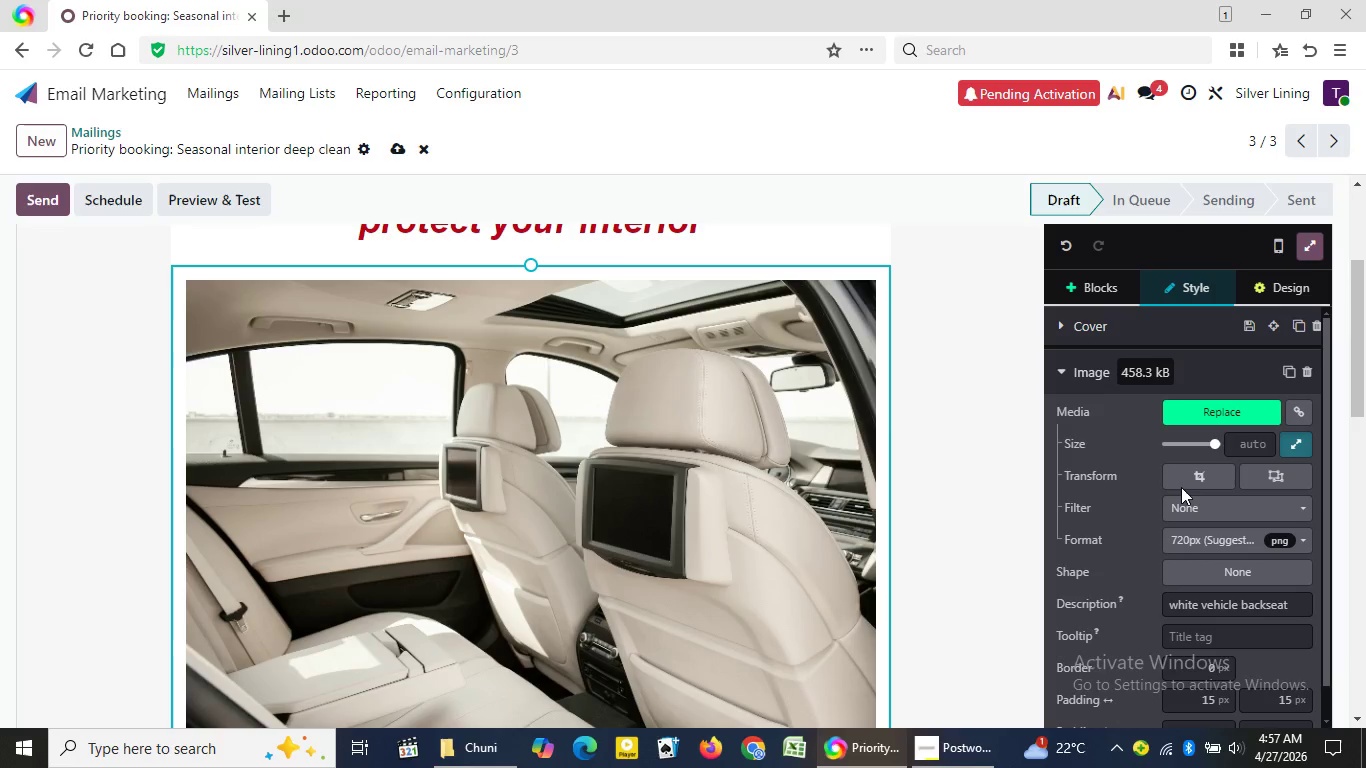 
left_click([1207, 479])
 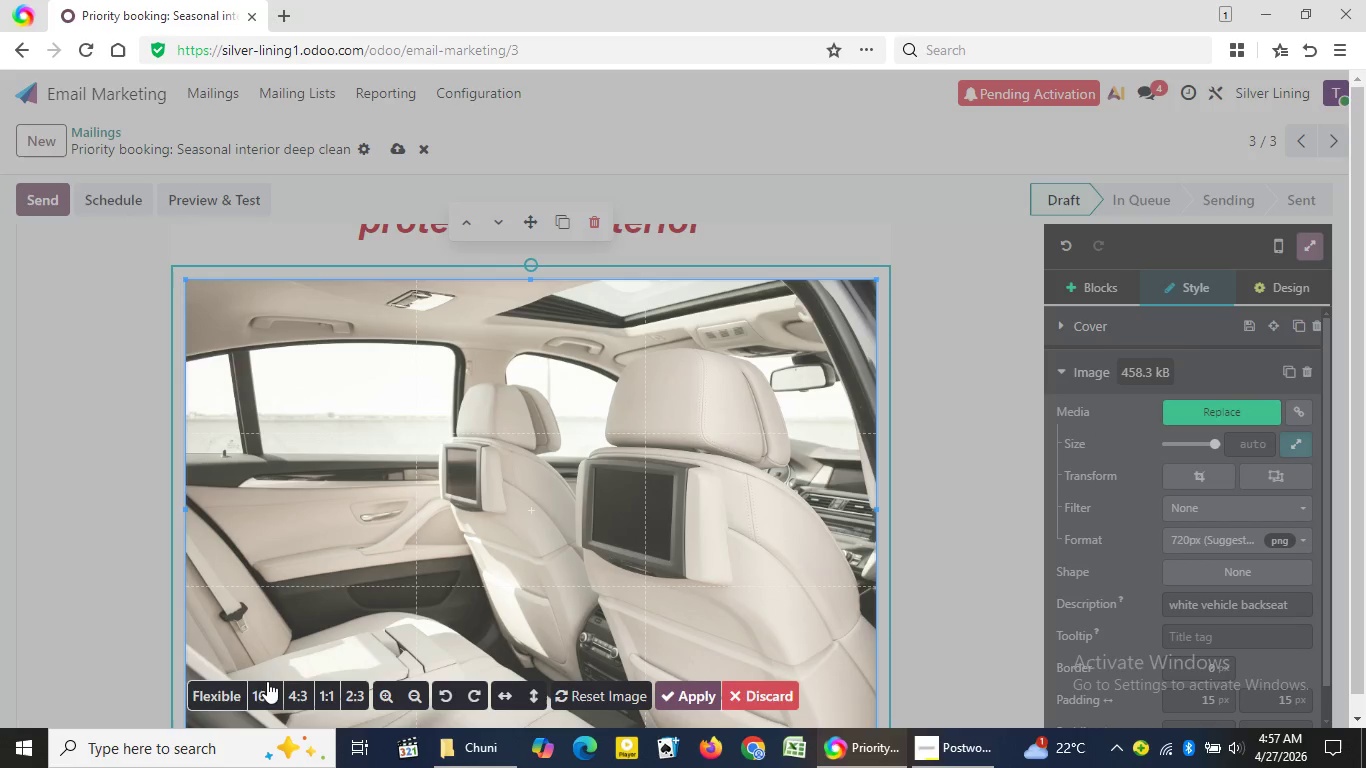 
left_click([262, 691])
 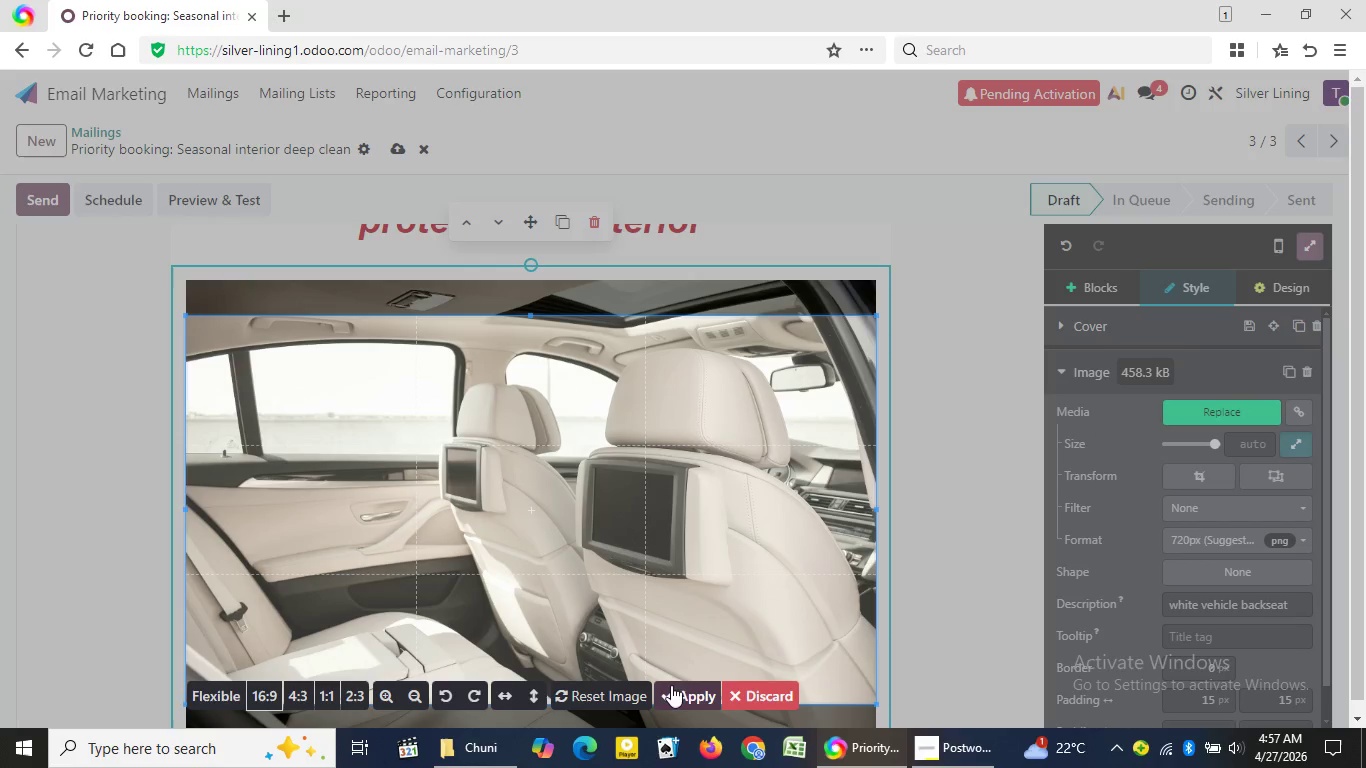 
left_click([684, 685])
 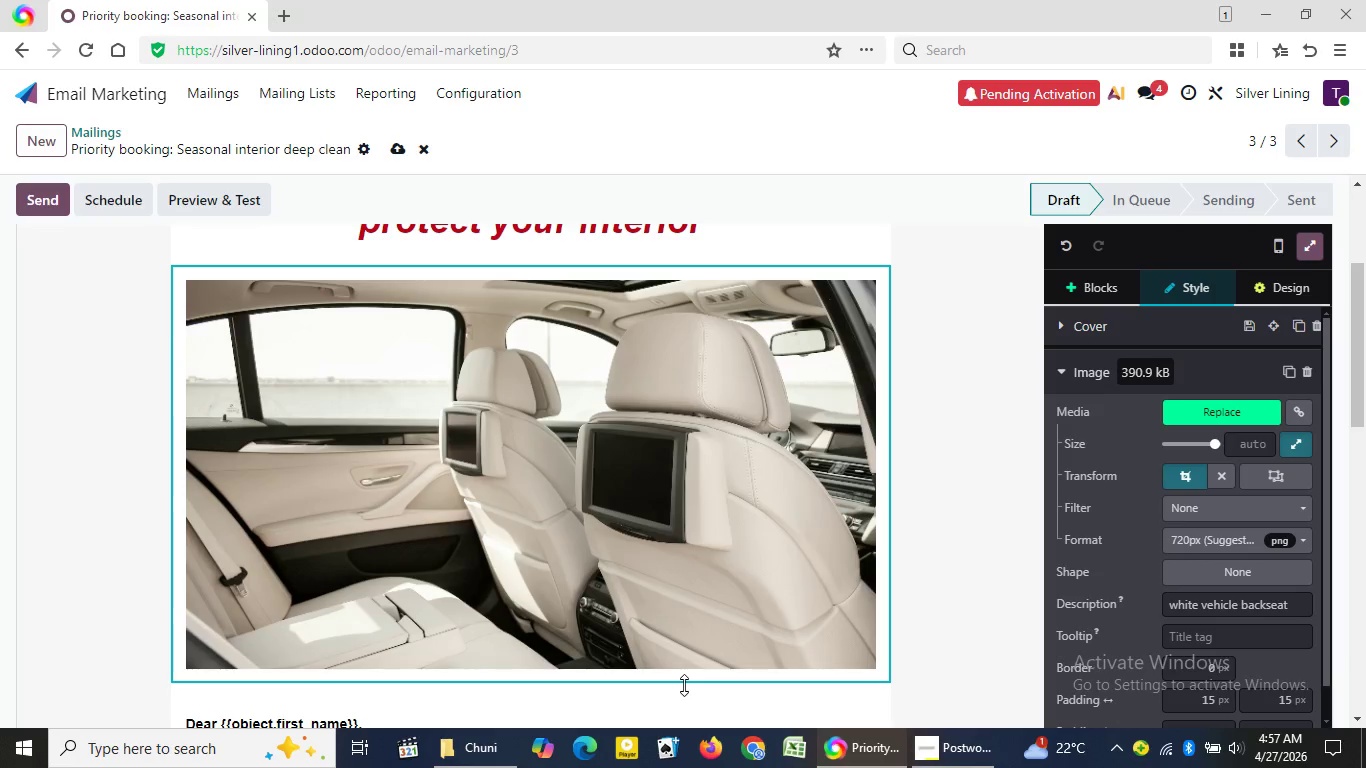 
wait(7.75)
 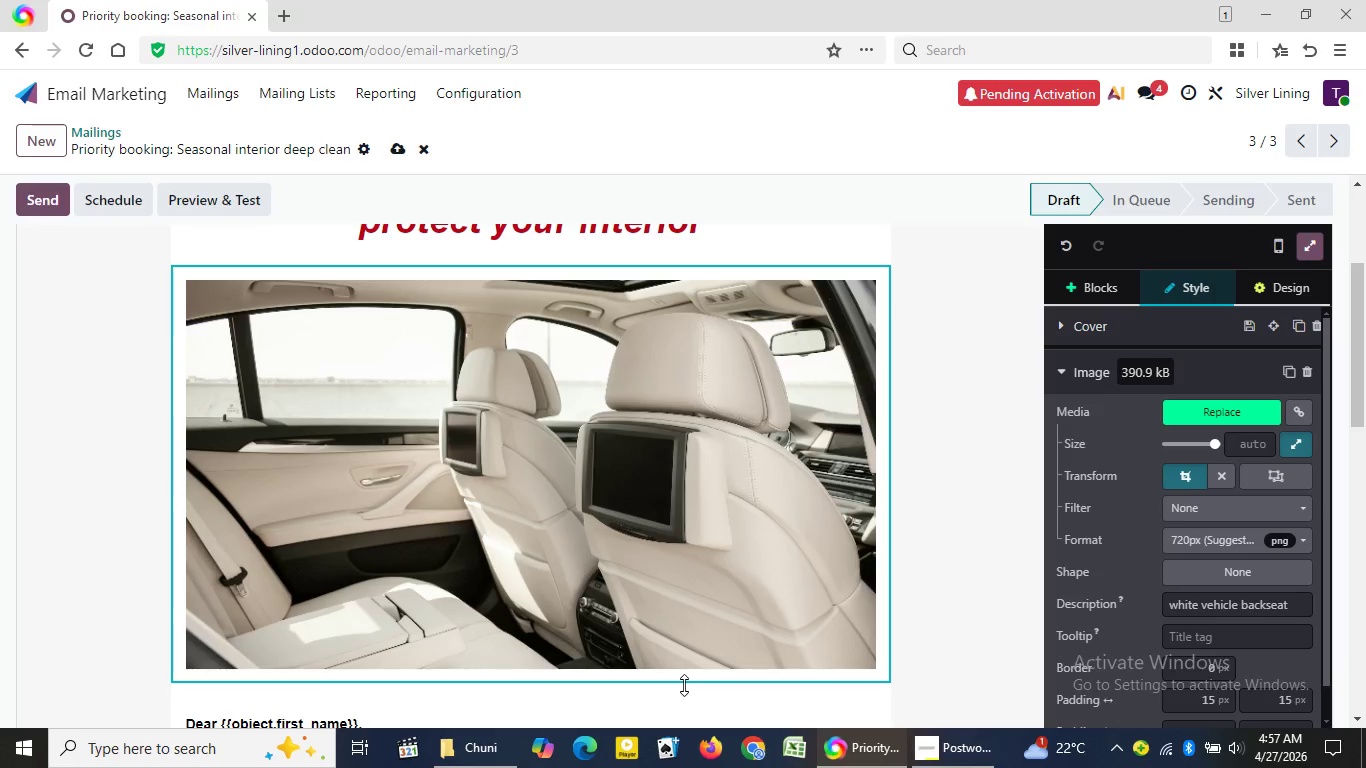 
left_click([977, 523])
 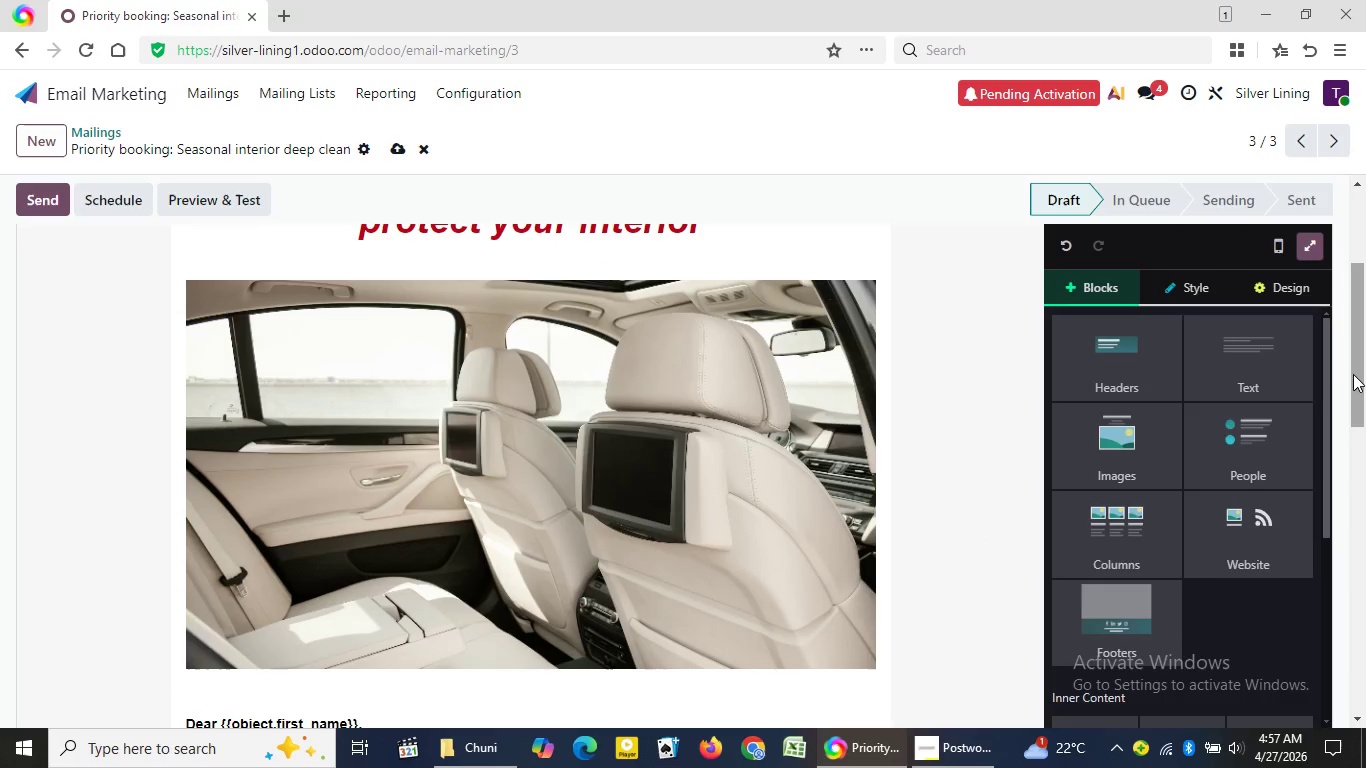 
left_click_drag(start_coordinate=[1359, 373], to_coordinate=[1356, 288])
 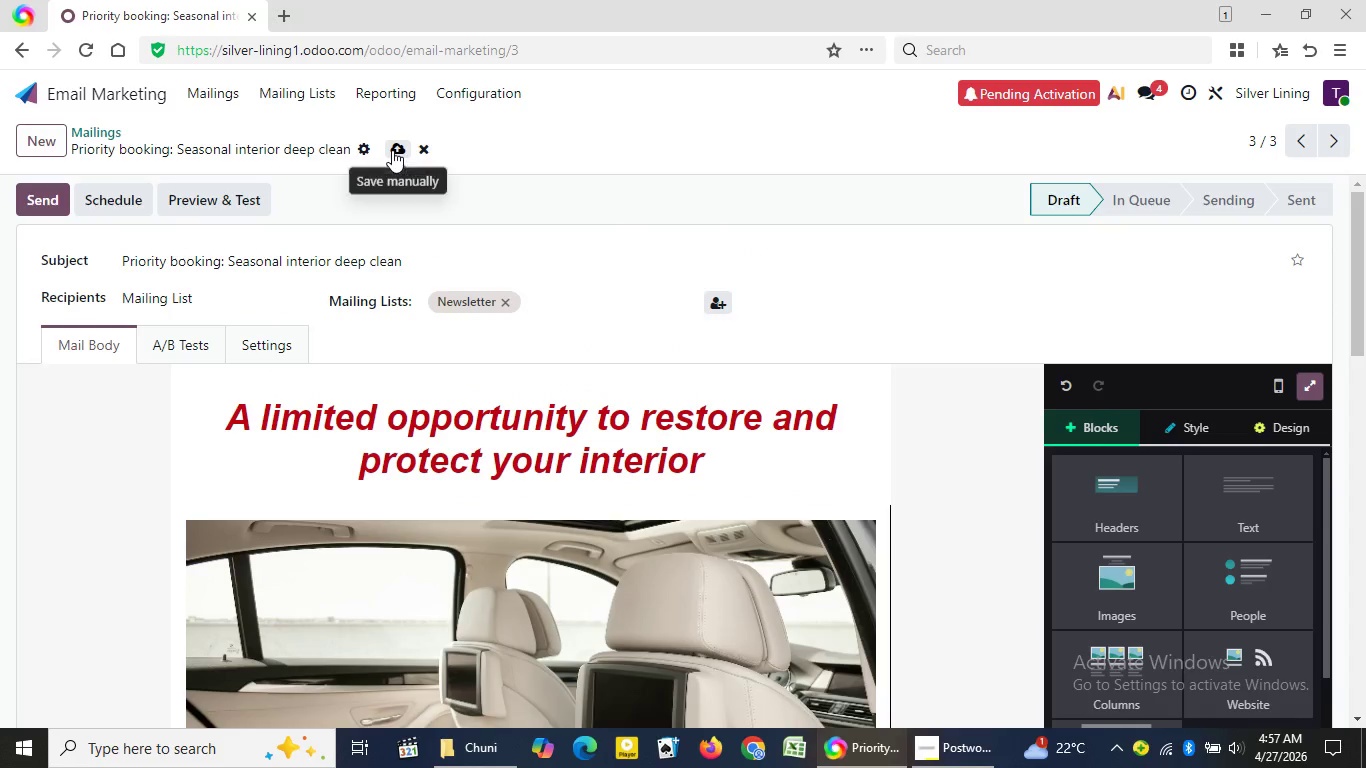 
left_click([392, 150])
 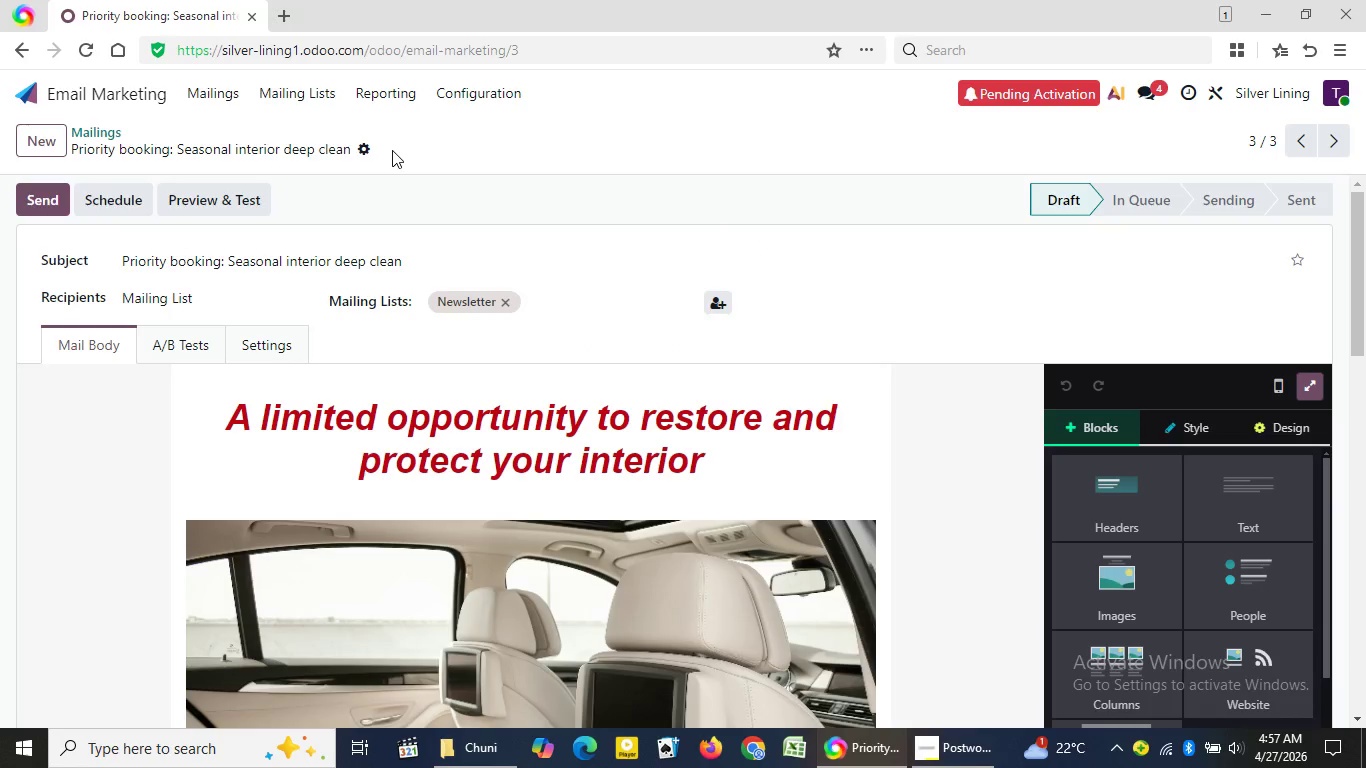 
wait(10.3)
 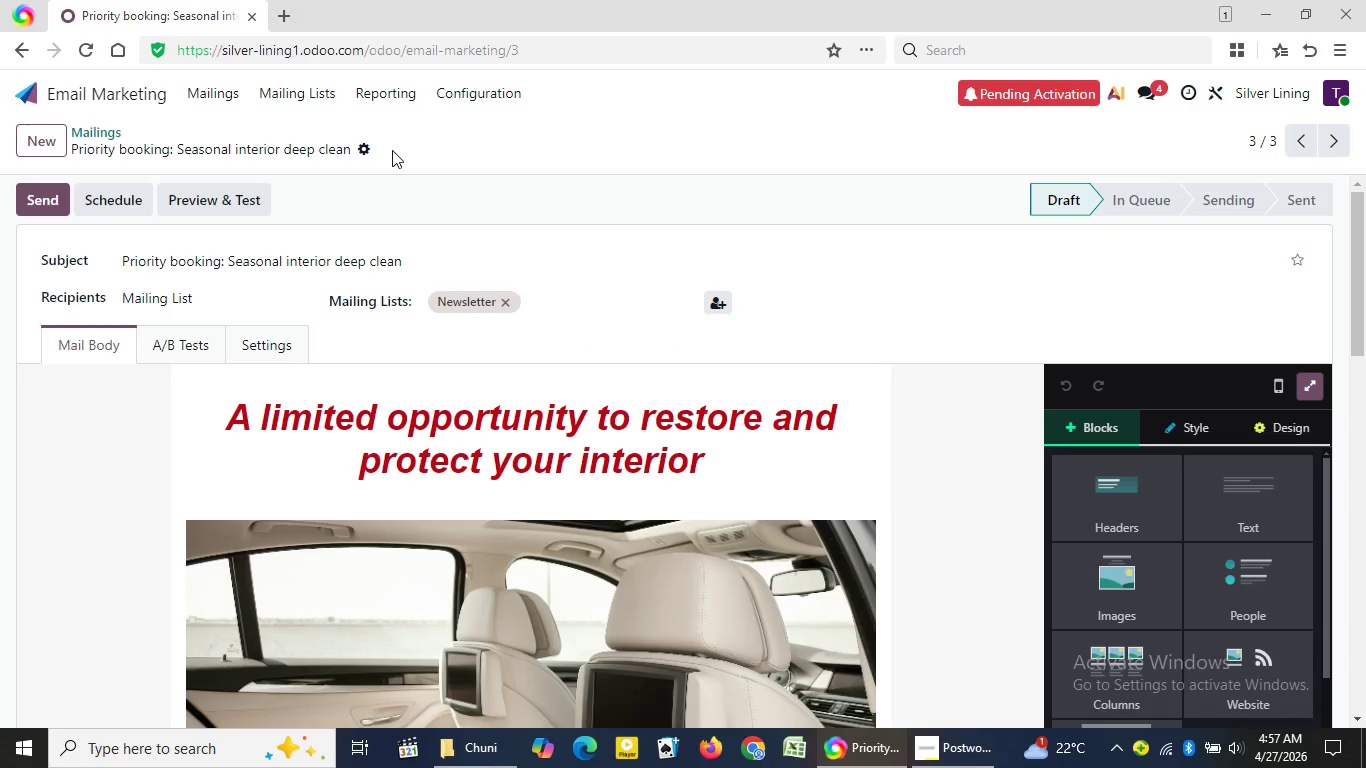 
left_click([484, 733])
 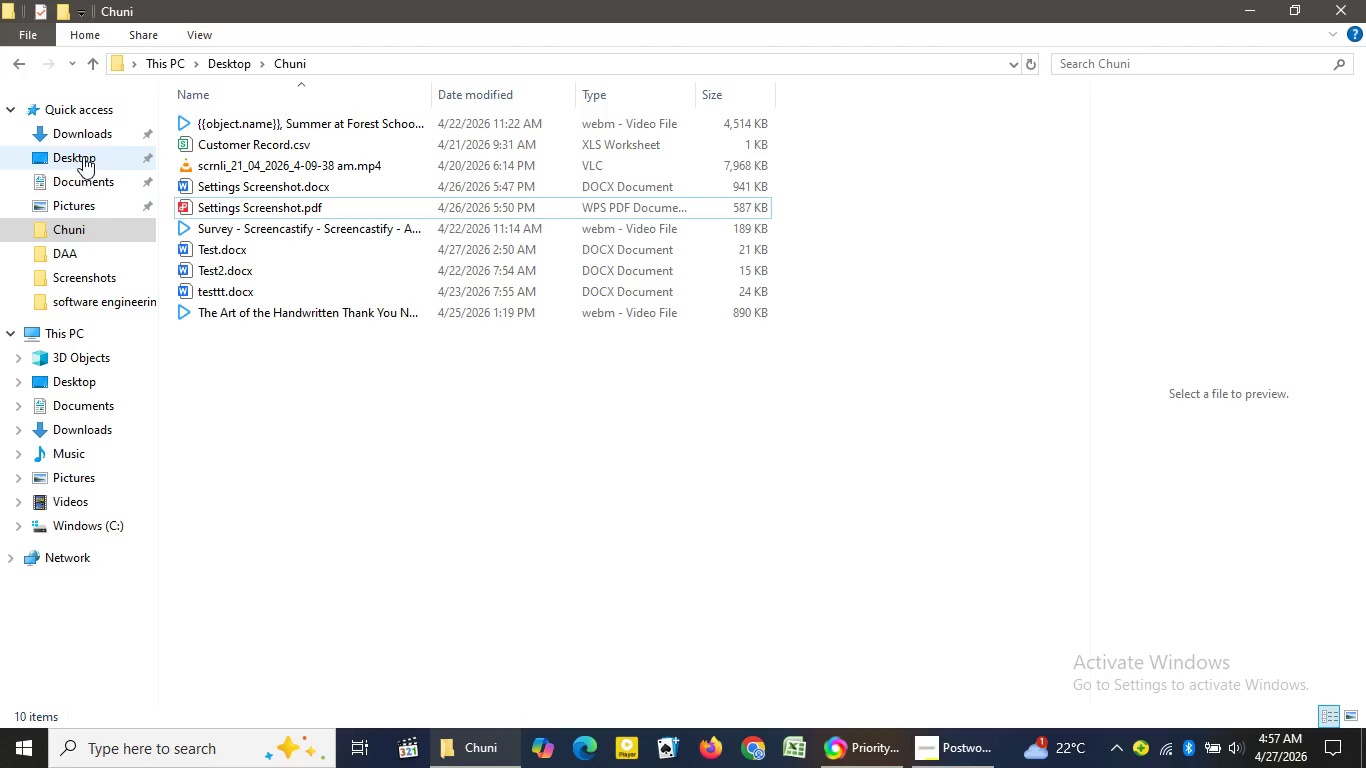 
double_click([76, 140])
 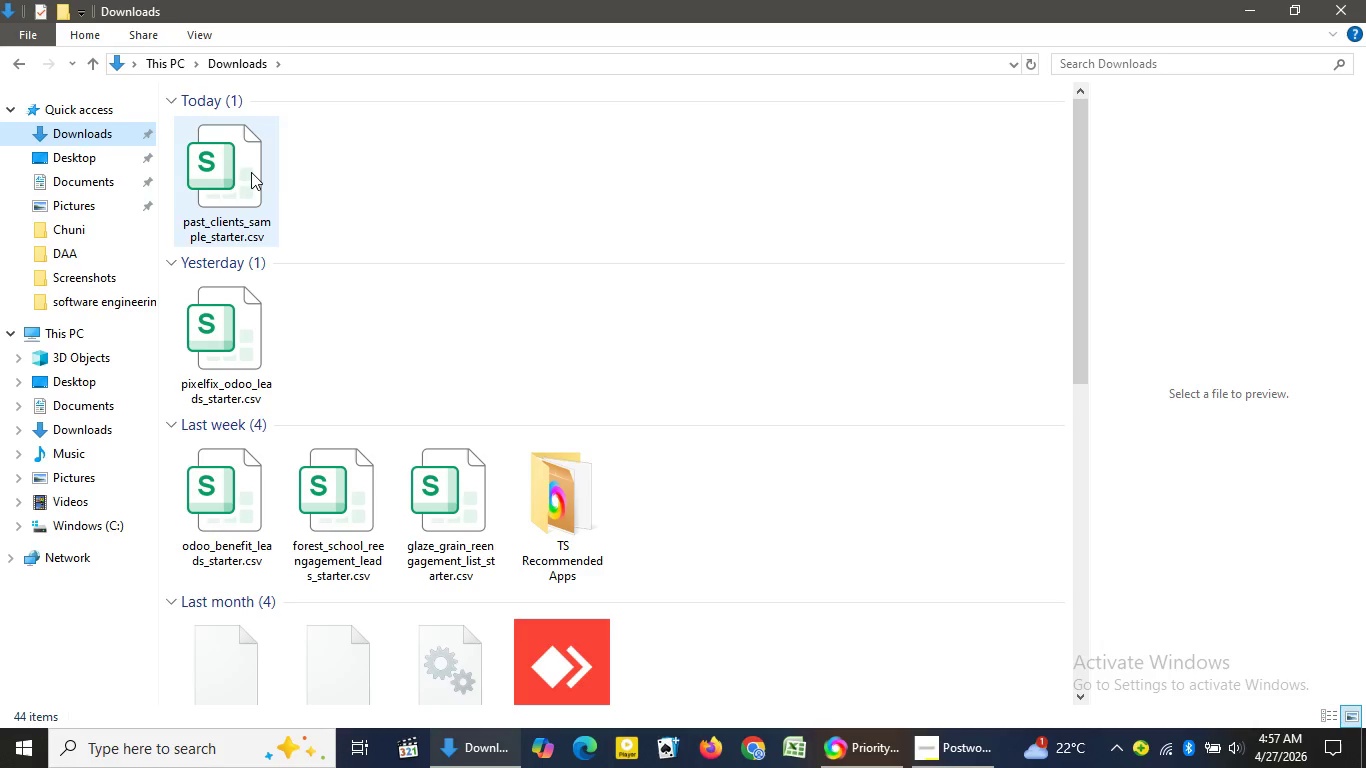 
double_click([251, 172])
 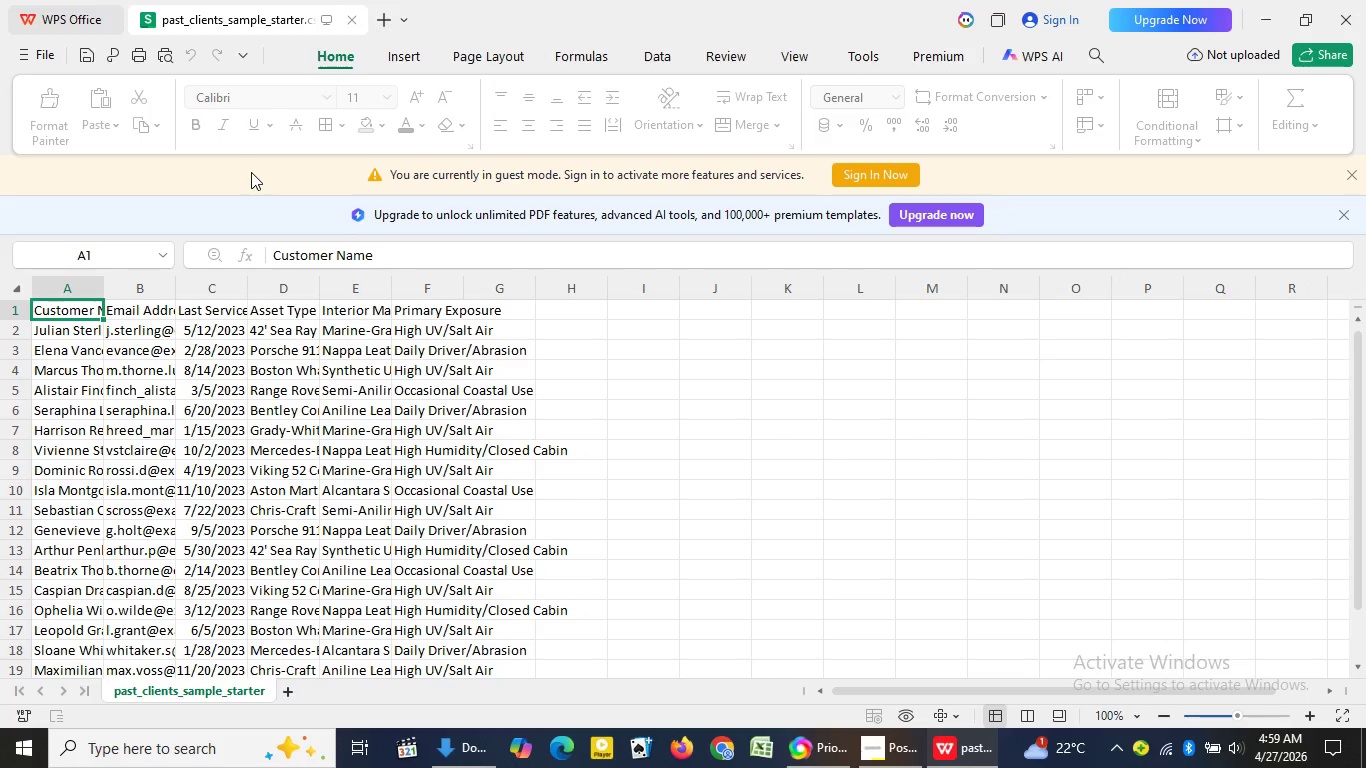 
wait(116.7)
 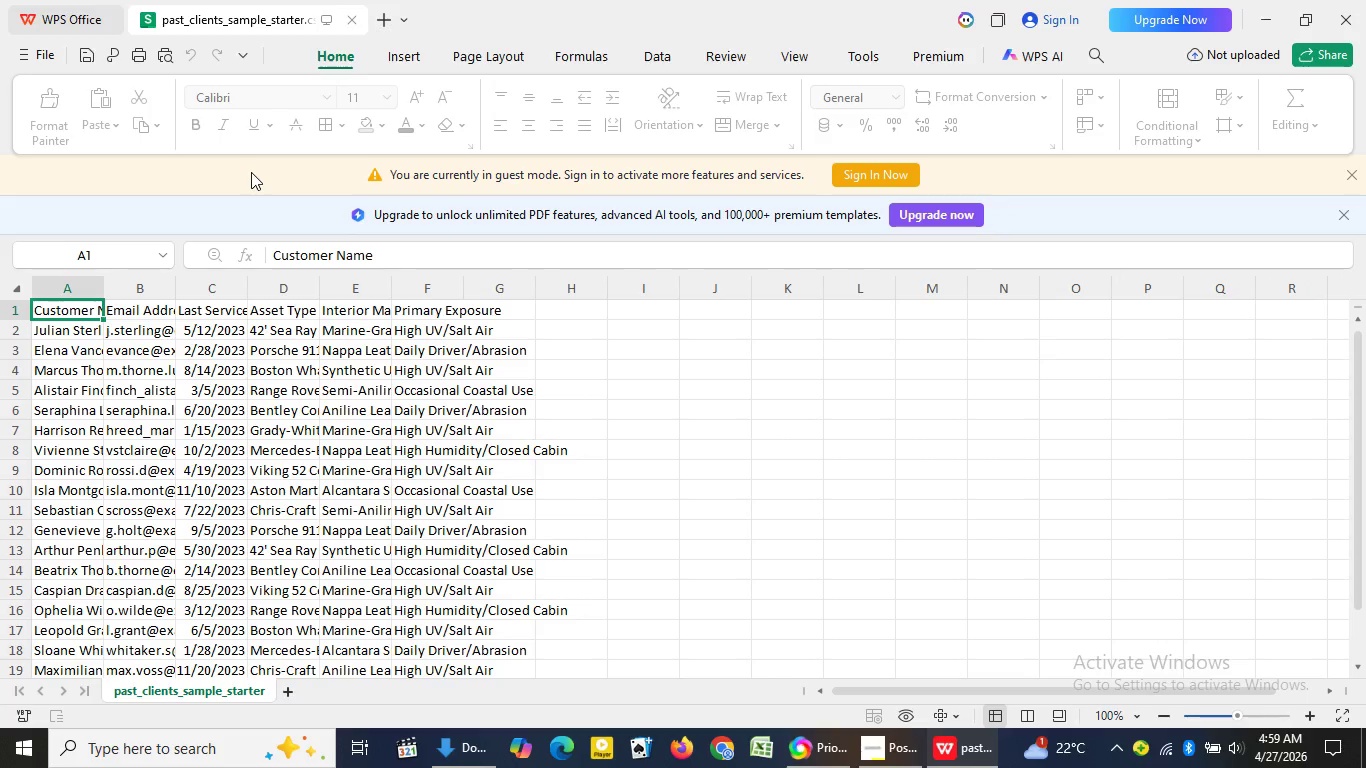 
left_click_drag(start_coordinate=[103, 291], to_coordinate=[298, 287])
 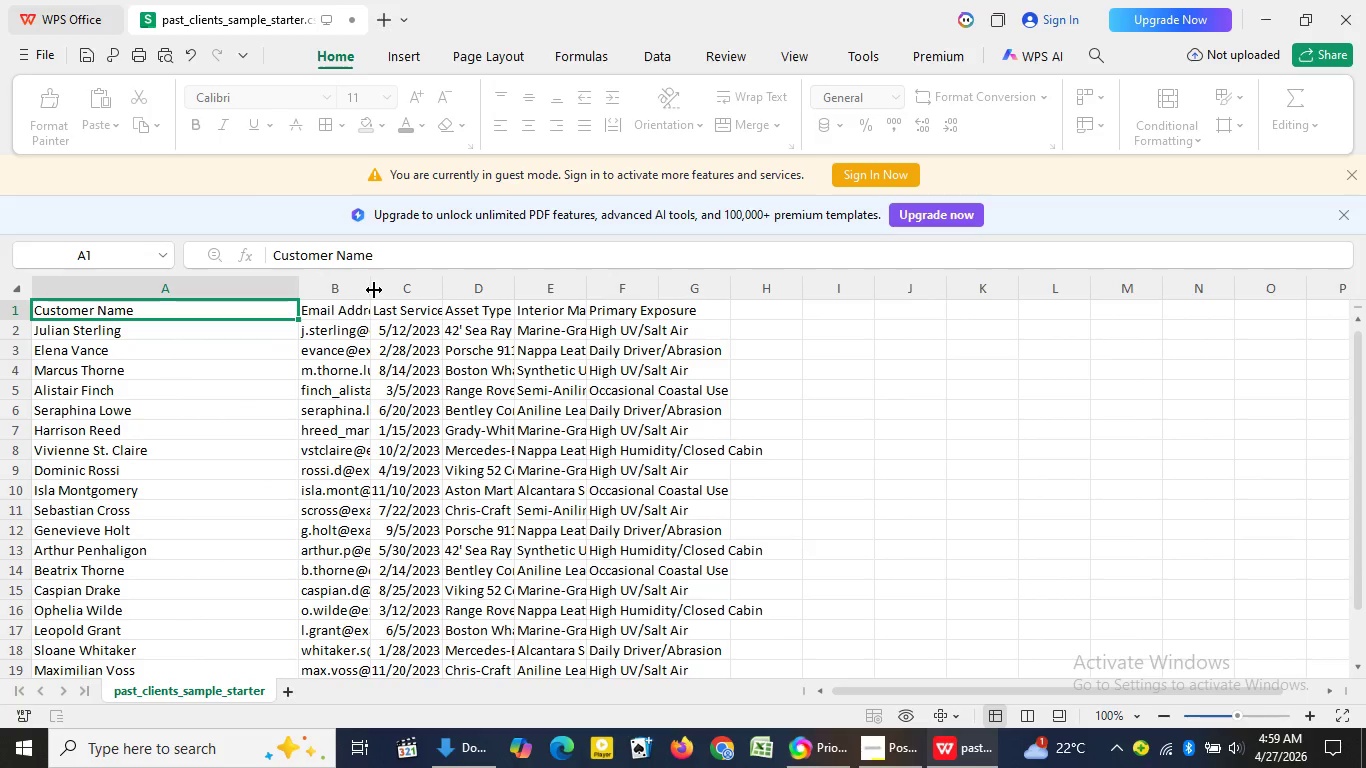 
left_click_drag(start_coordinate=[370, 290], to_coordinate=[514, 275])
 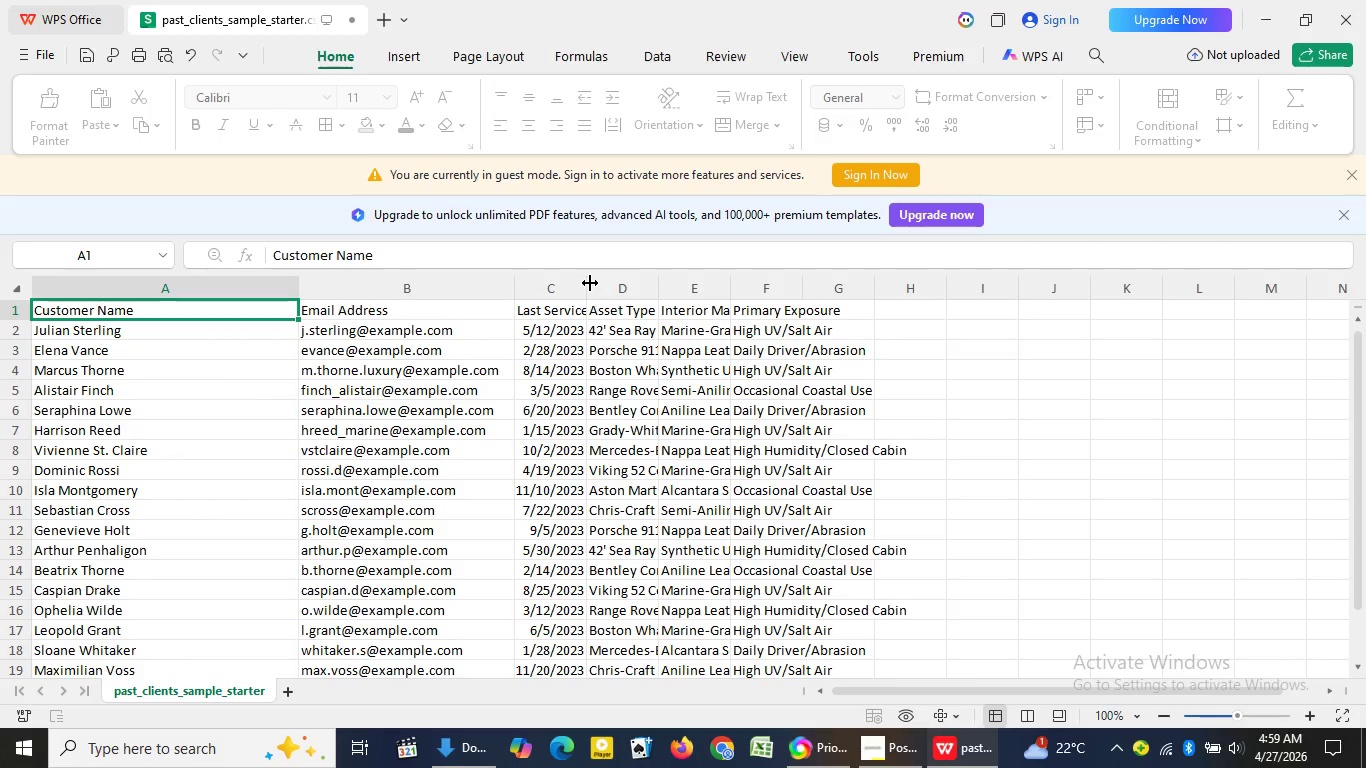 
left_click_drag(start_coordinate=[588, 284], to_coordinate=[708, 280])
 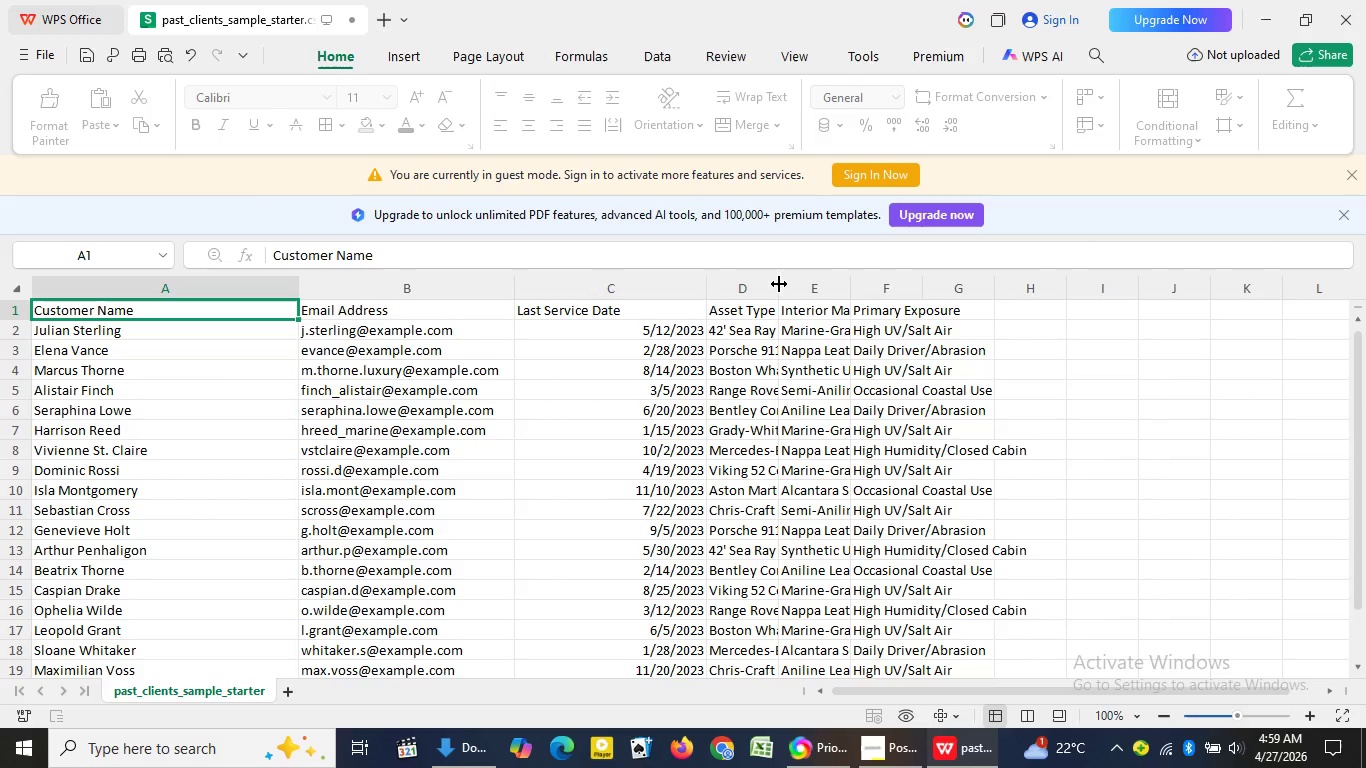 
left_click_drag(start_coordinate=[778, 284], to_coordinate=[890, 275])
 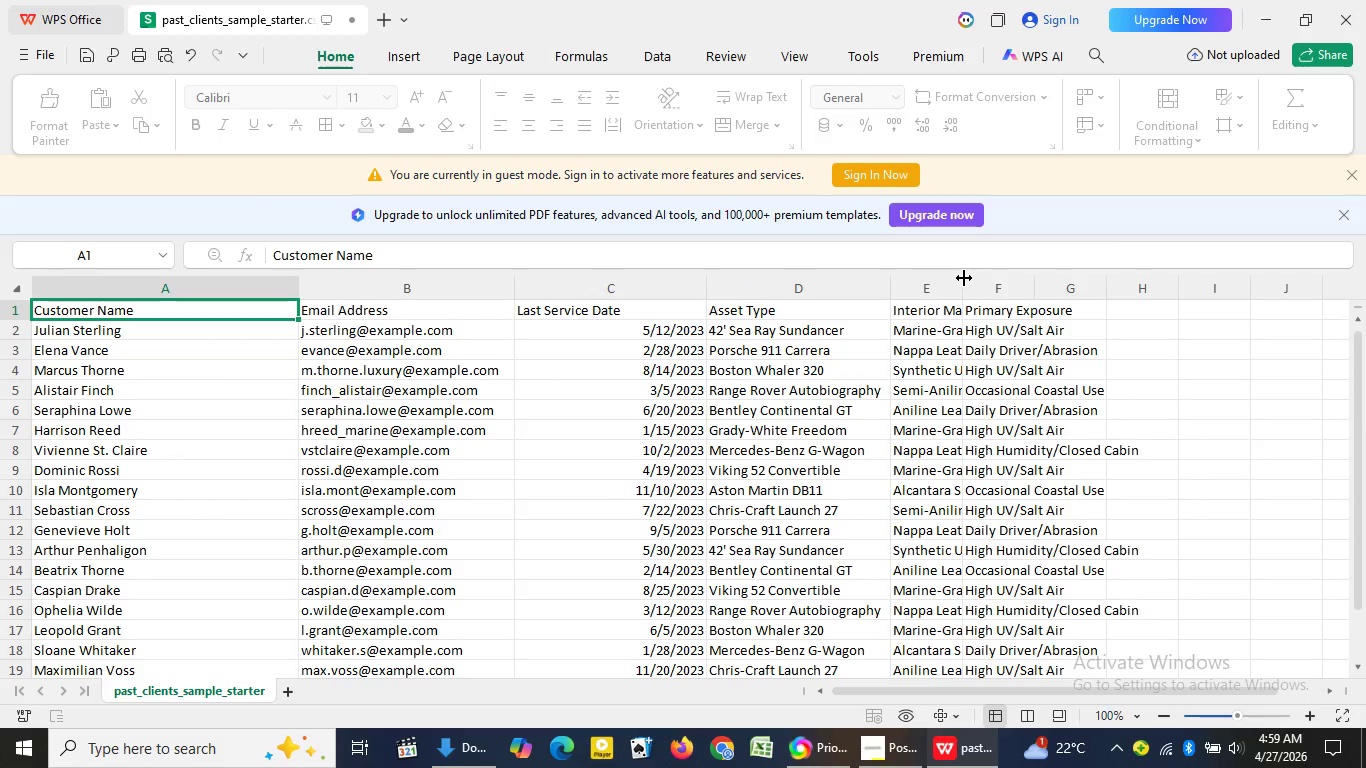 
left_click_drag(start_coordinate=[964, 281], to_coordinate=[1058, 276])
 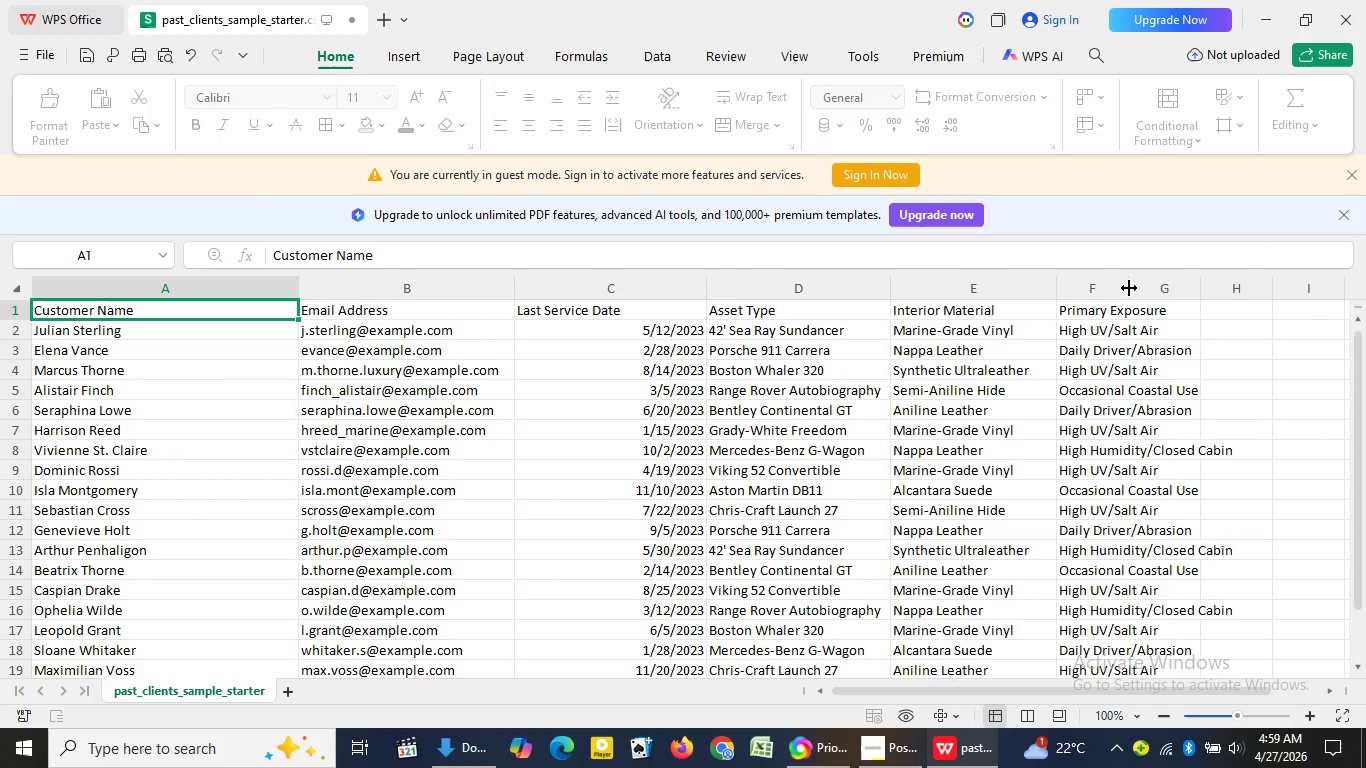 
left_click_drag(start_coordinate=[1128, 288], to_coordinate=[1233, 293])
 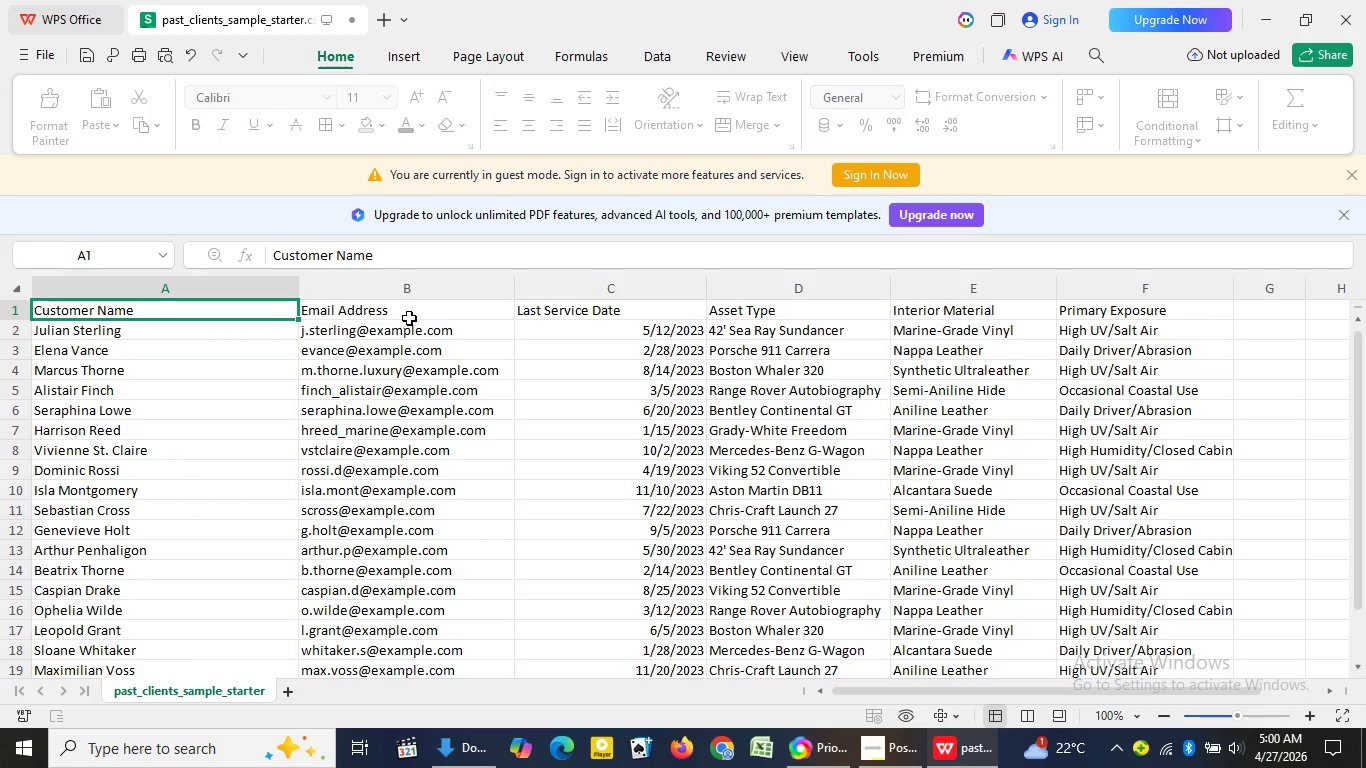 
wait(10.14)
 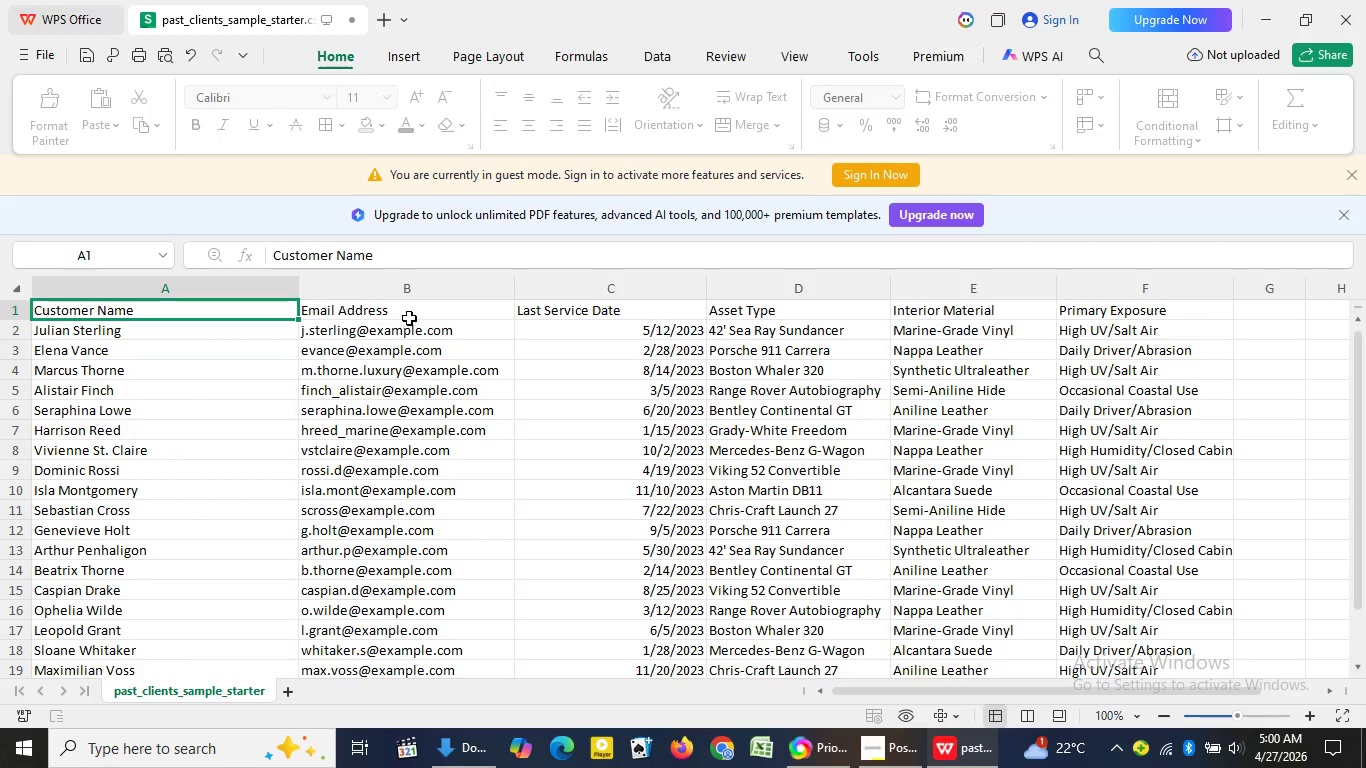 
left_click([579, 309])
 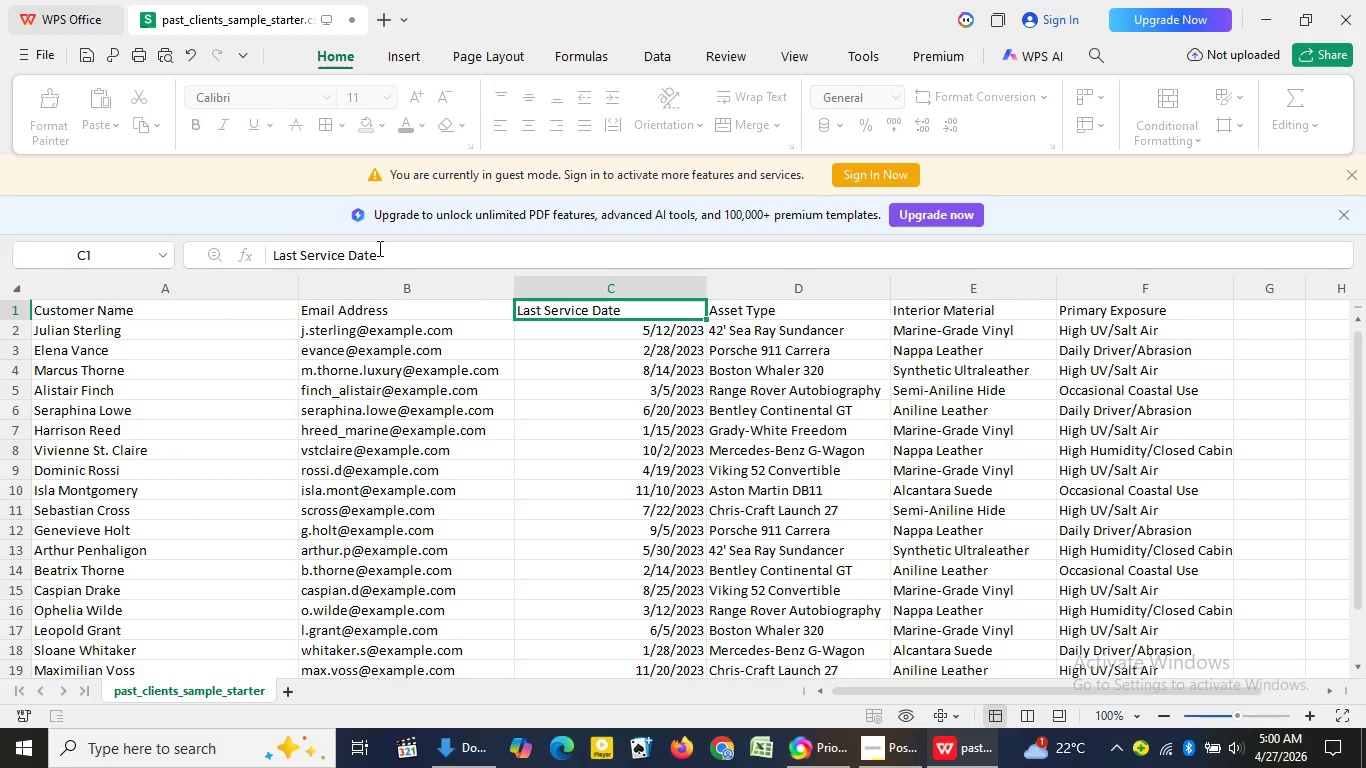 
left_click_drag(start_coordinate=[381, 251], to_coordinate=[272, 253])
 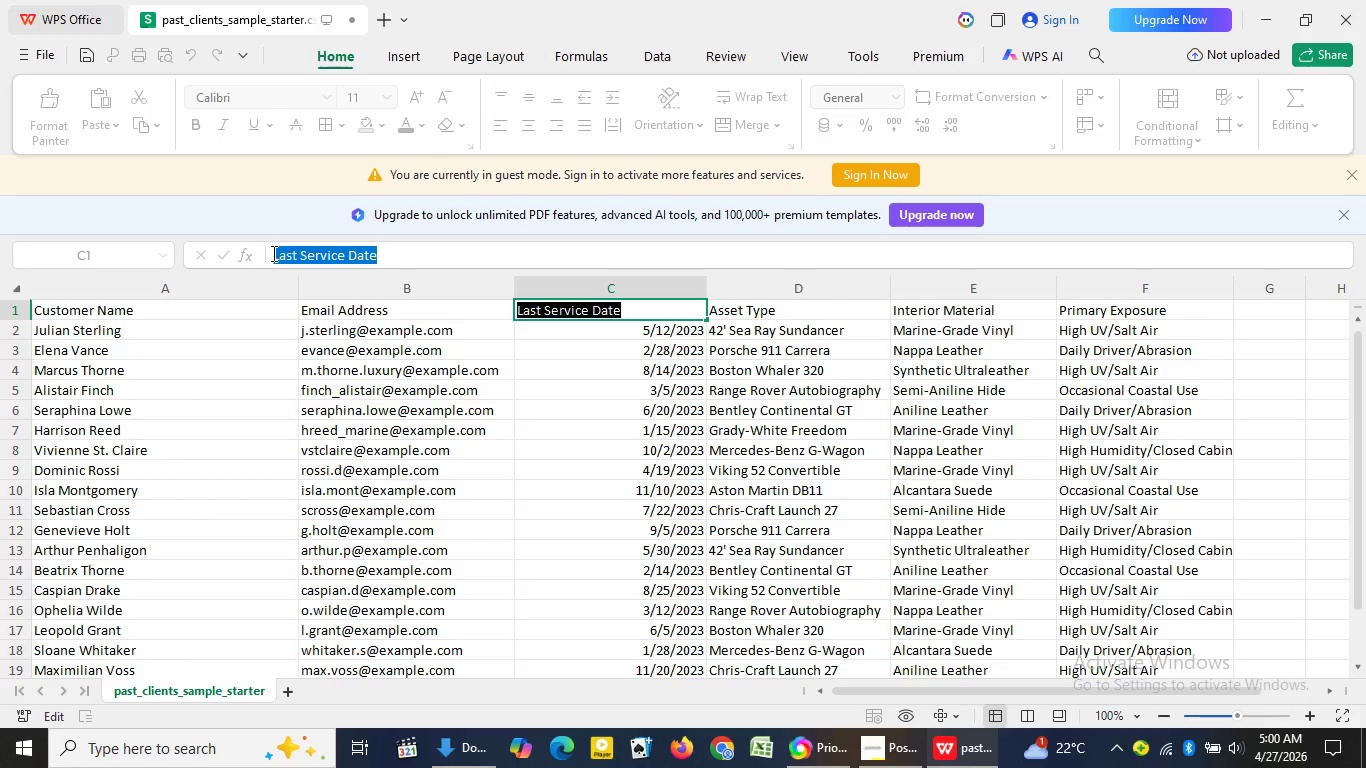 
key(Control+C)
 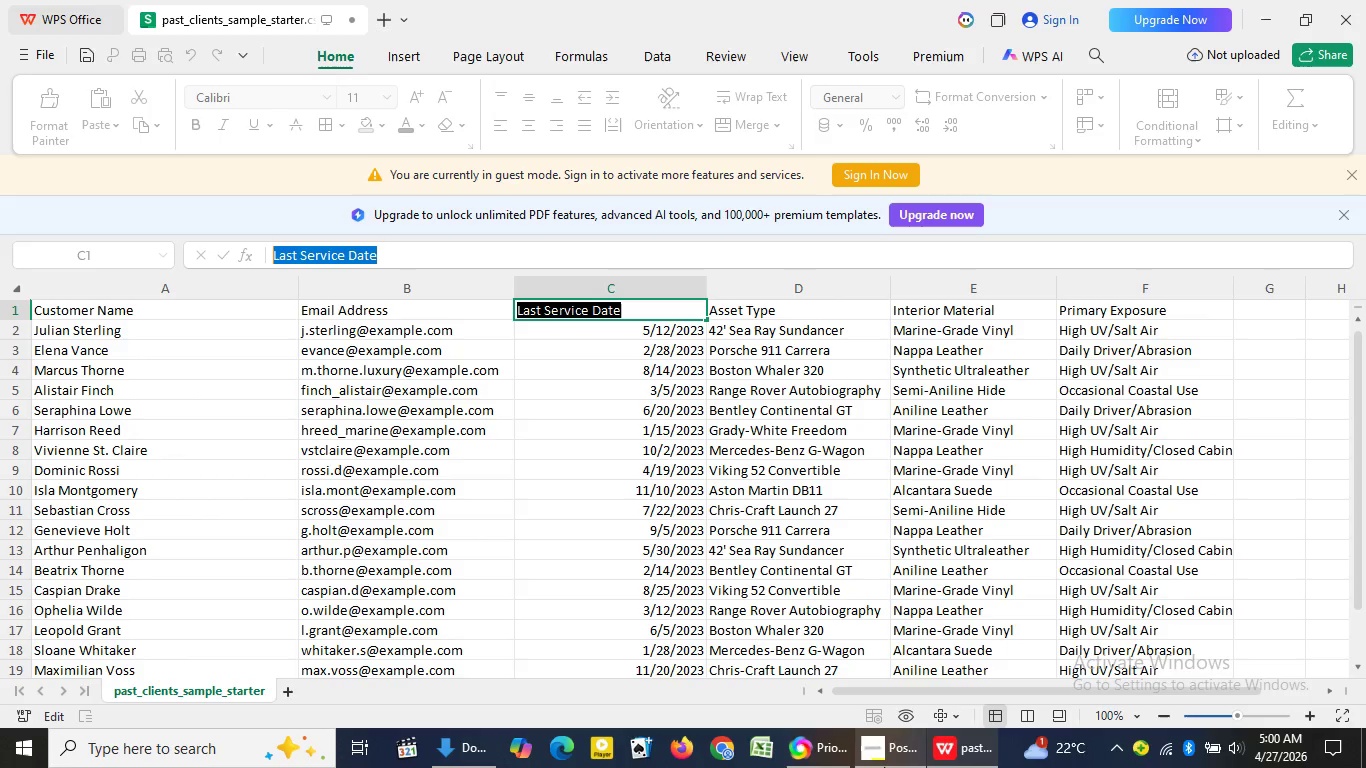 
left_click([830, 759])
 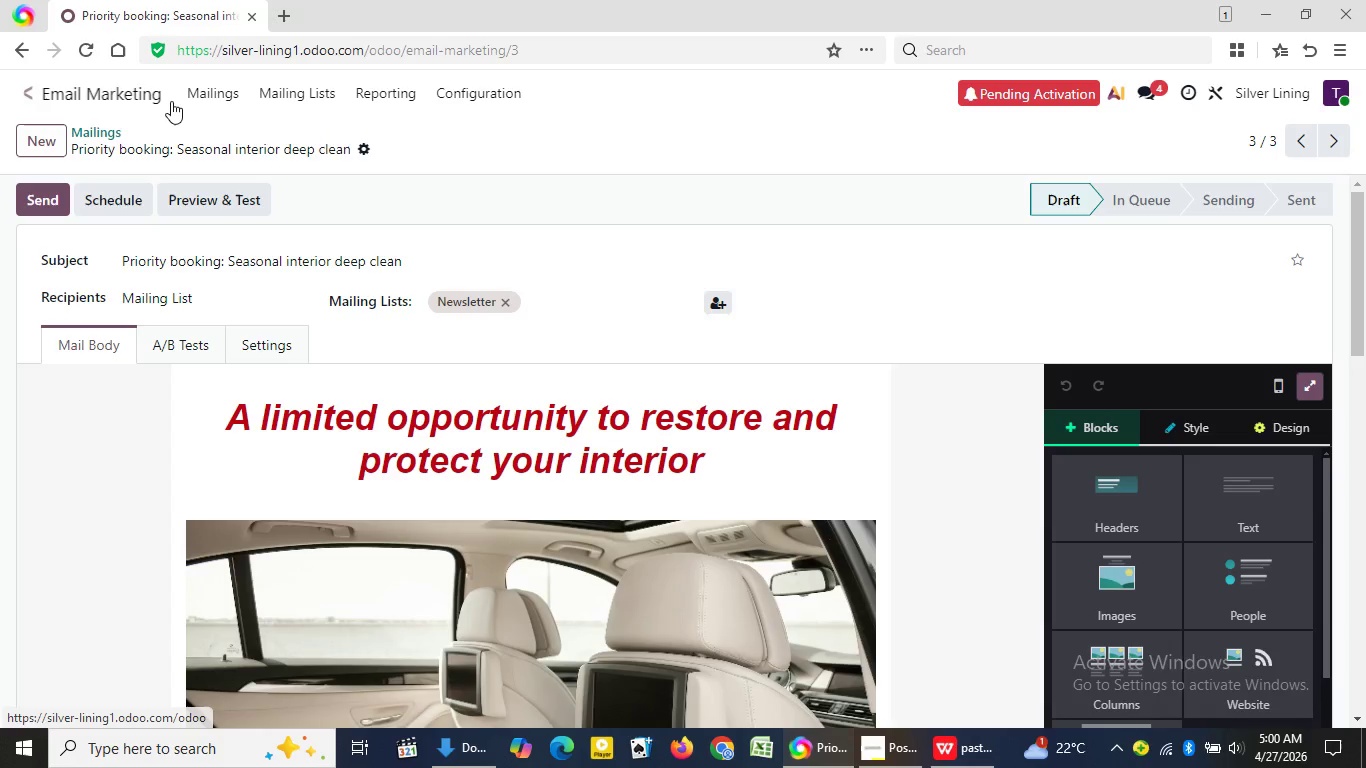 
left_click([224, 99])
 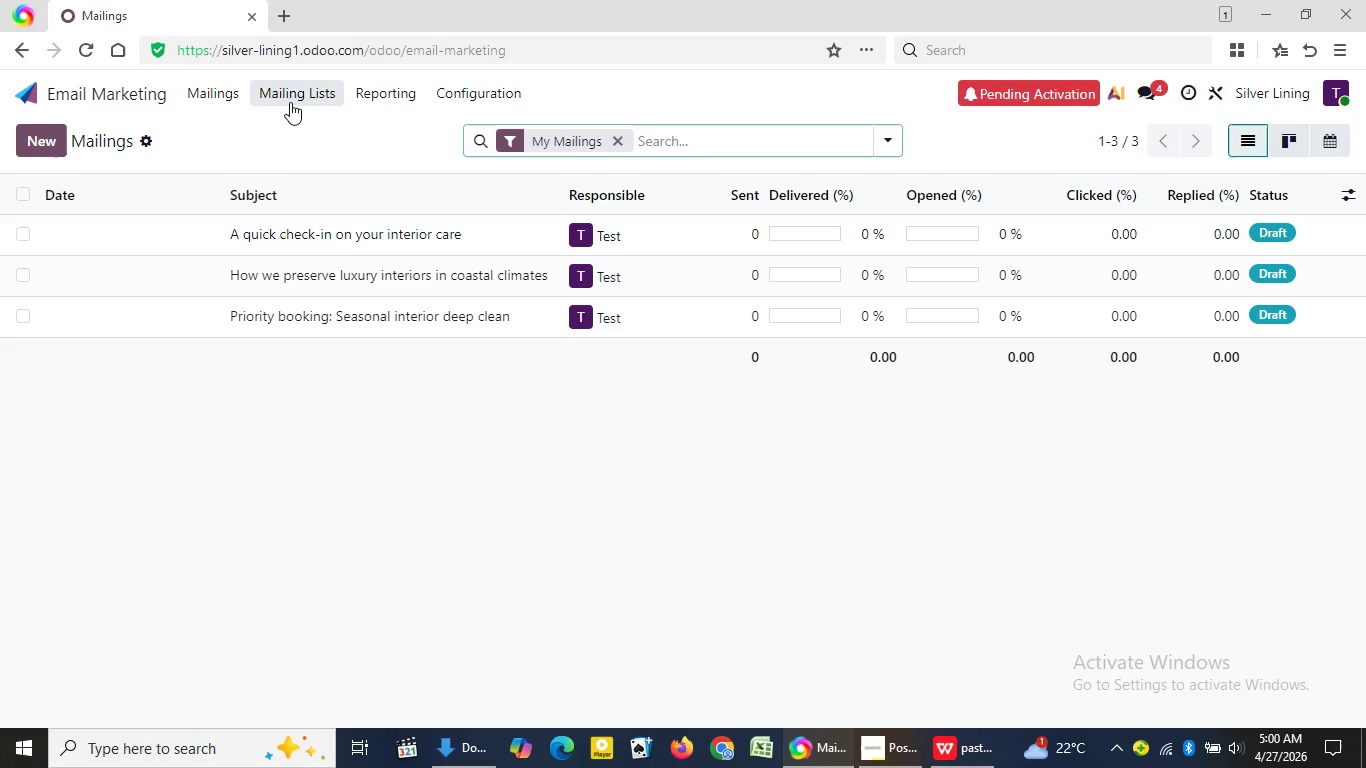 
left_click([290, 102])
 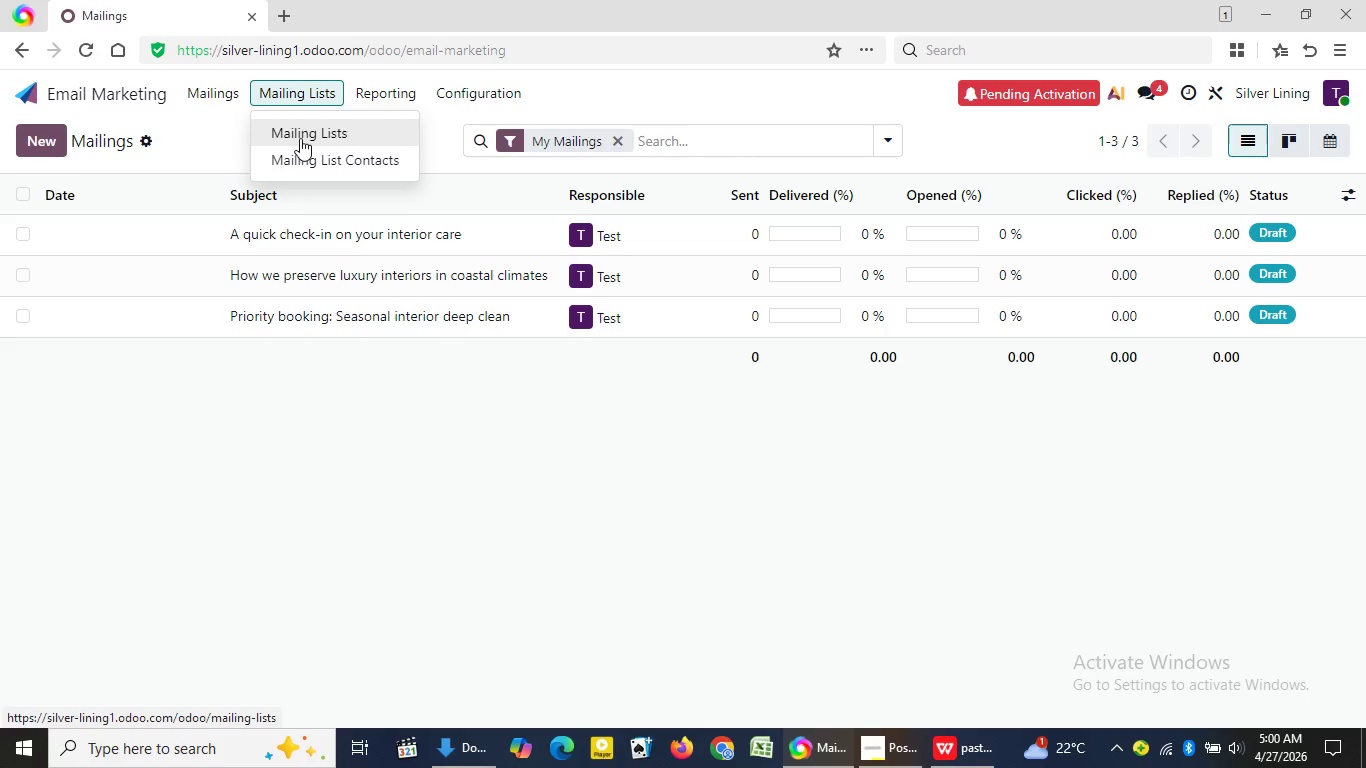 
wait(6.86)
 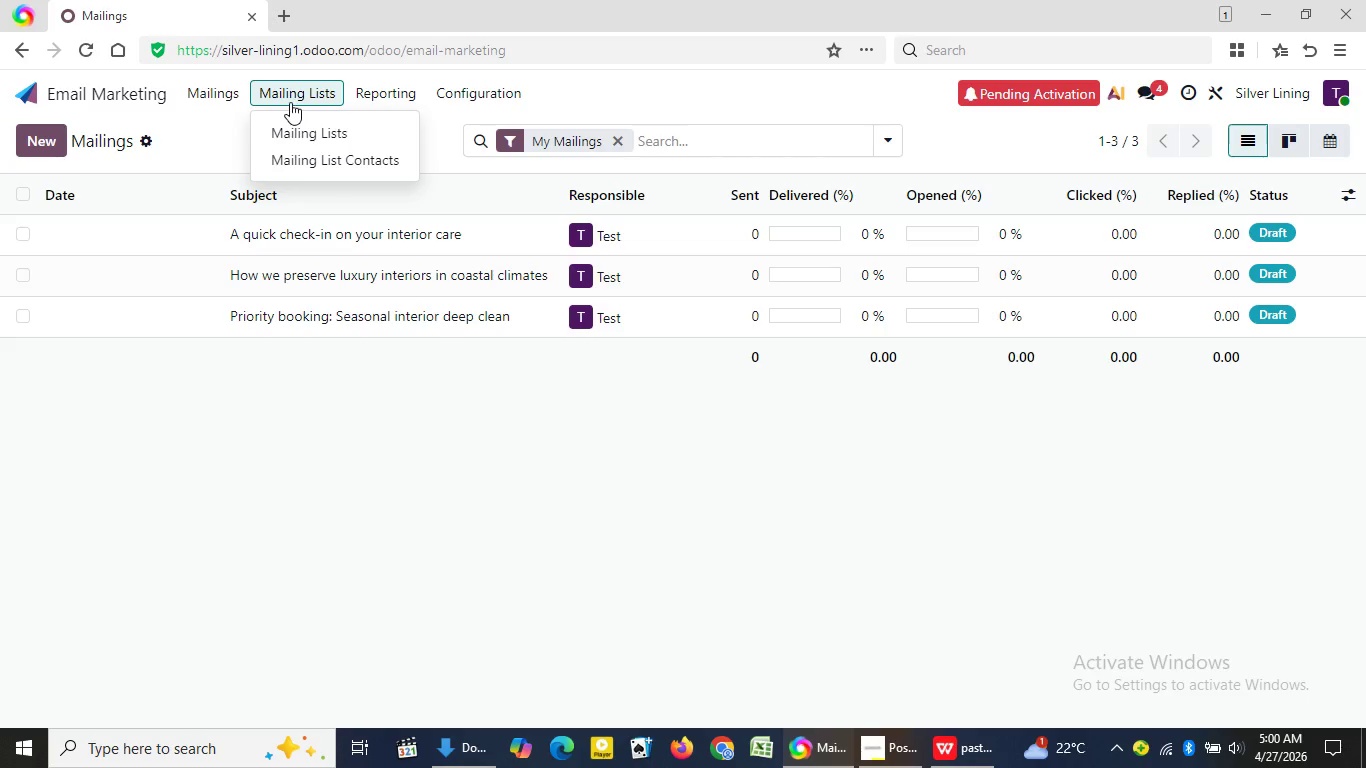 
left_click([316, 133])
 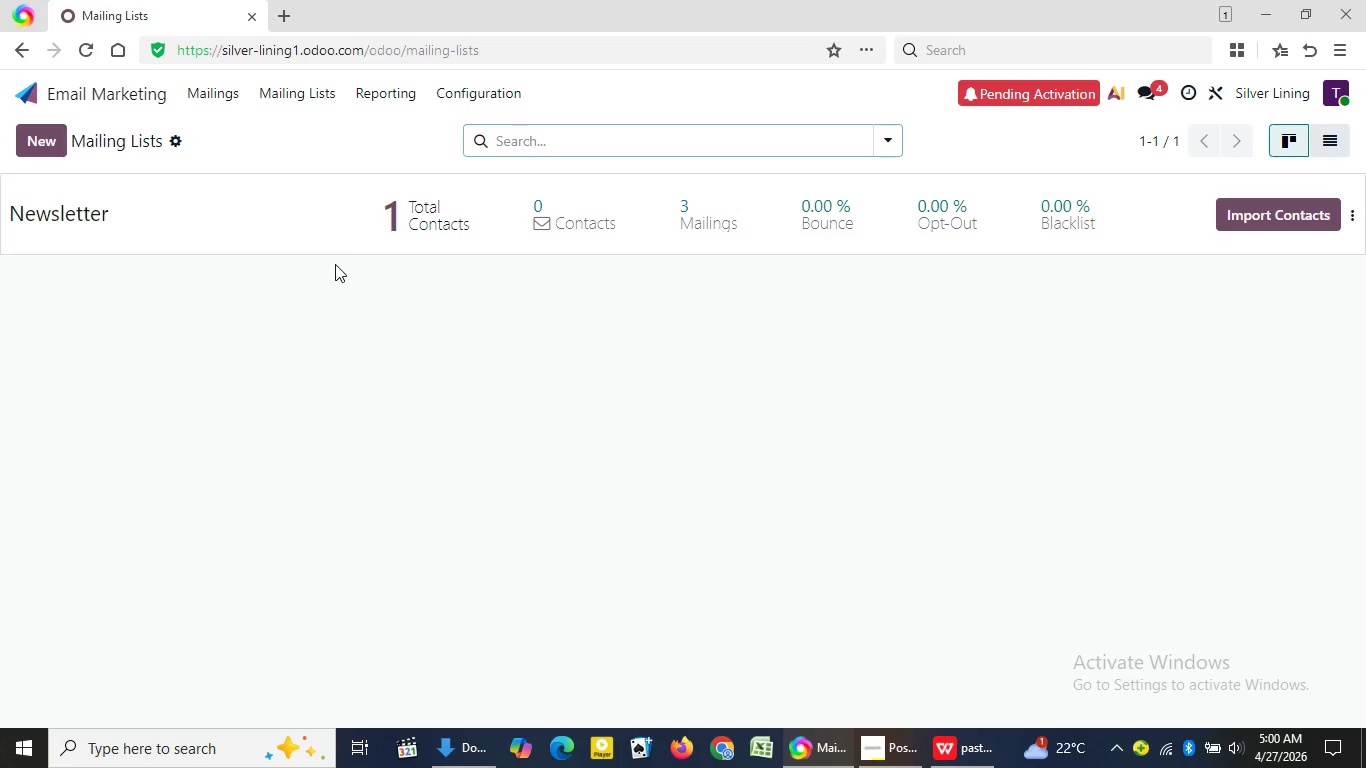 
left_click([362, 224])
 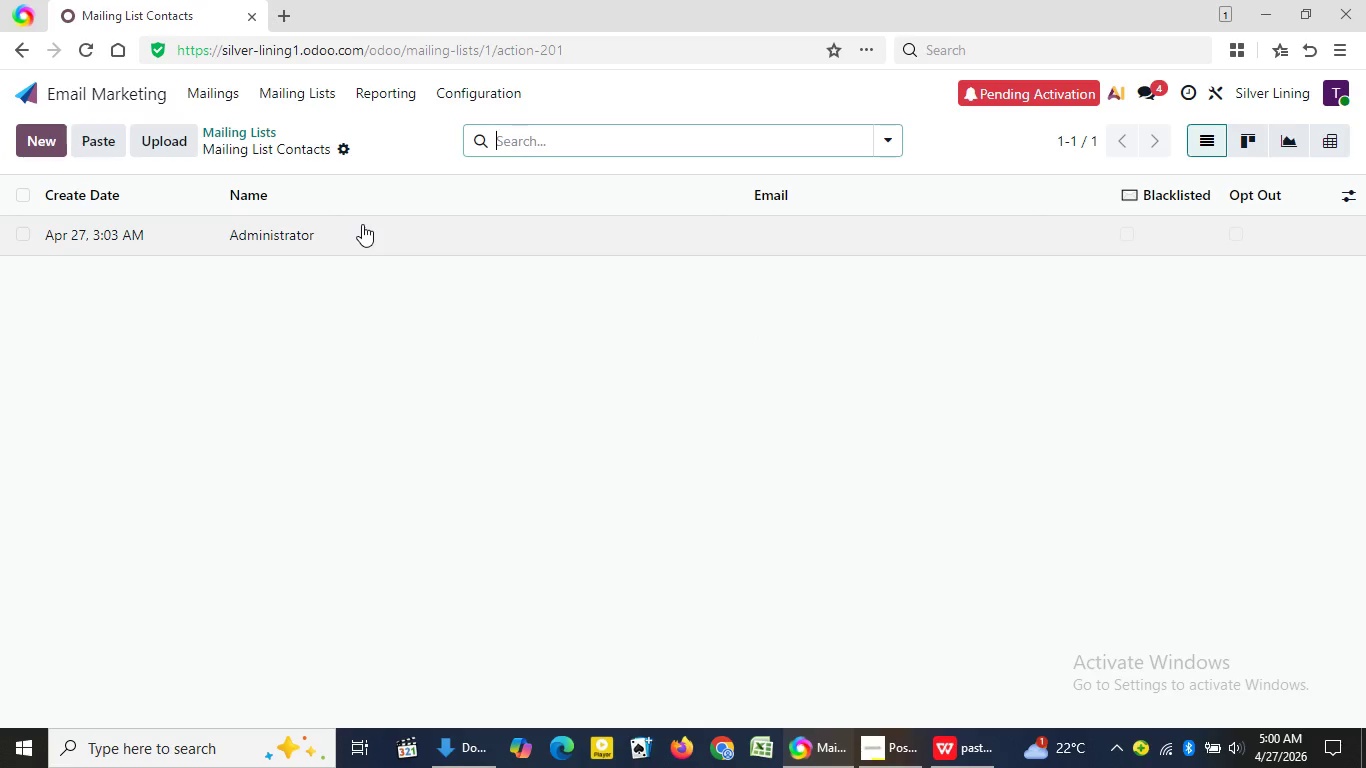 
left_click([362, 224])
 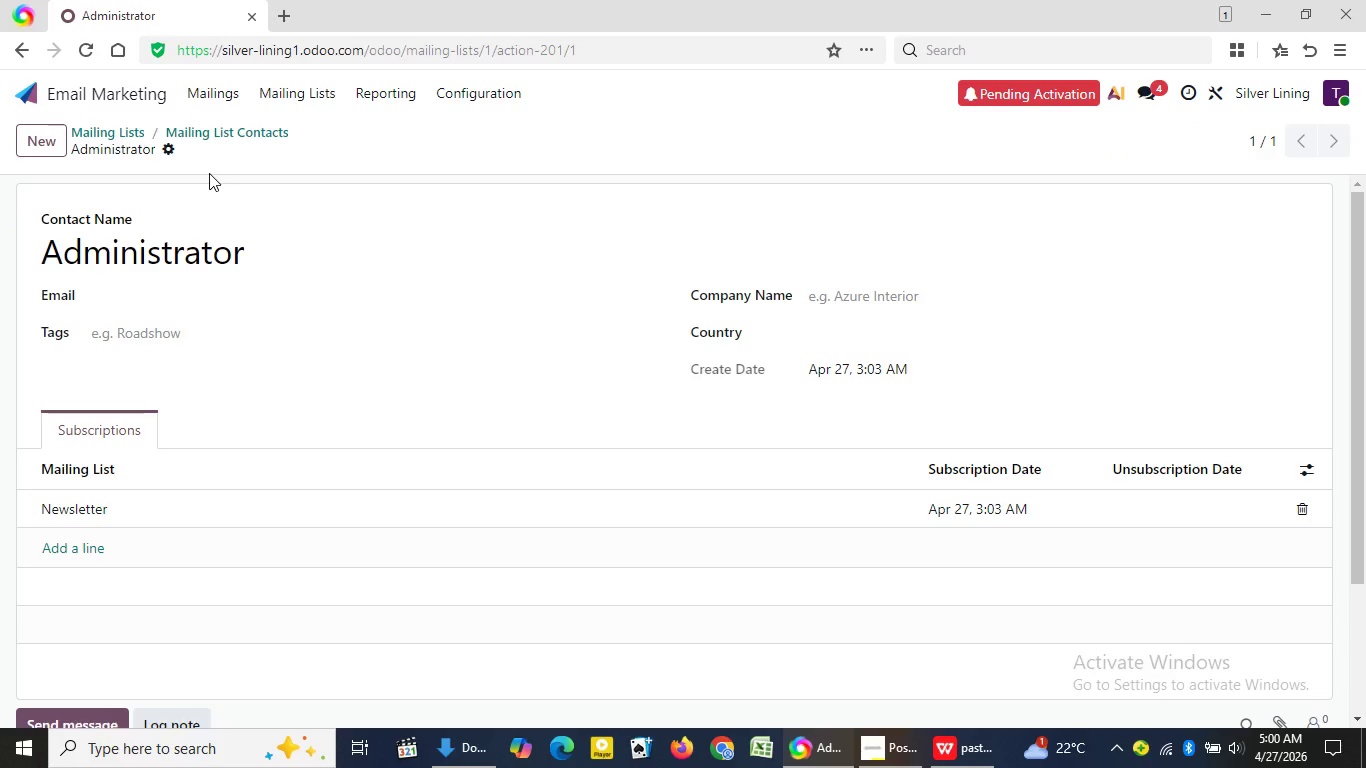 
left_click([169, 153])
 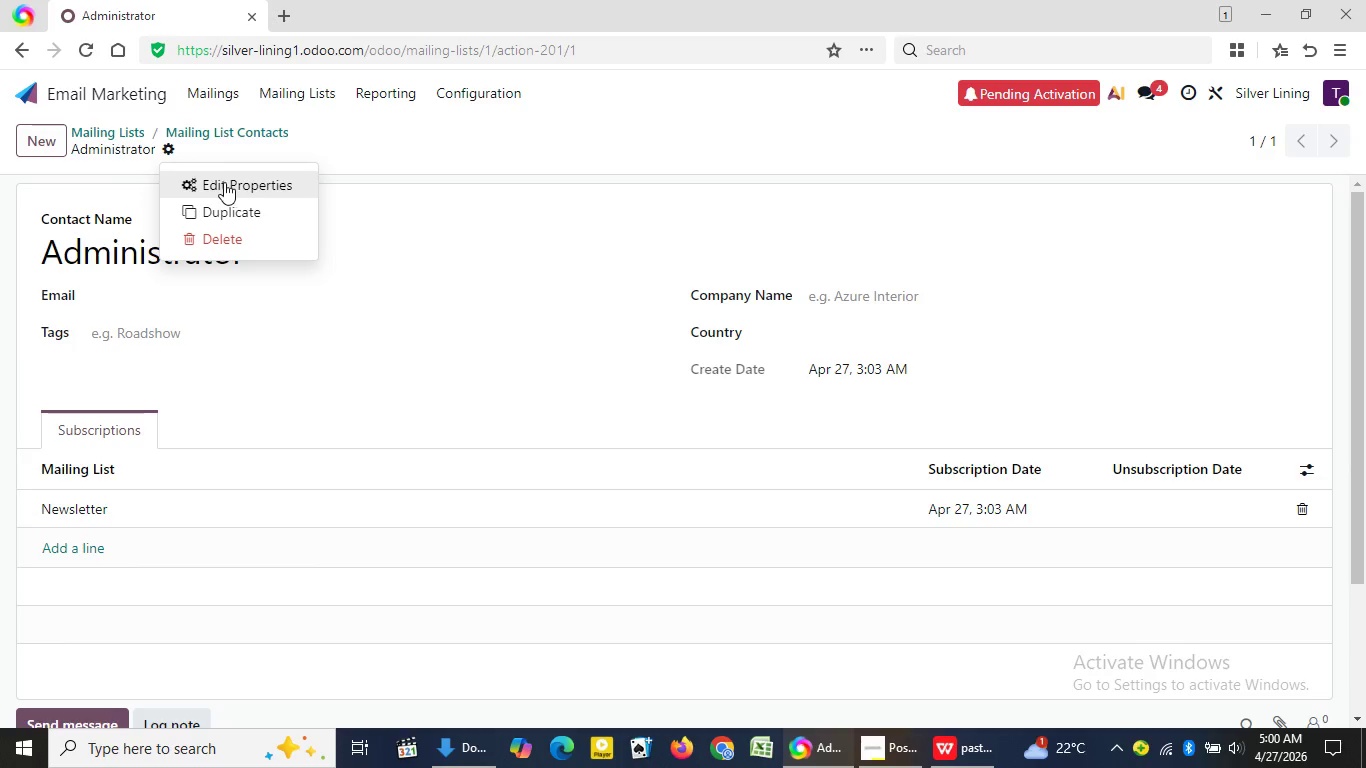 
left_click([224, 182])
 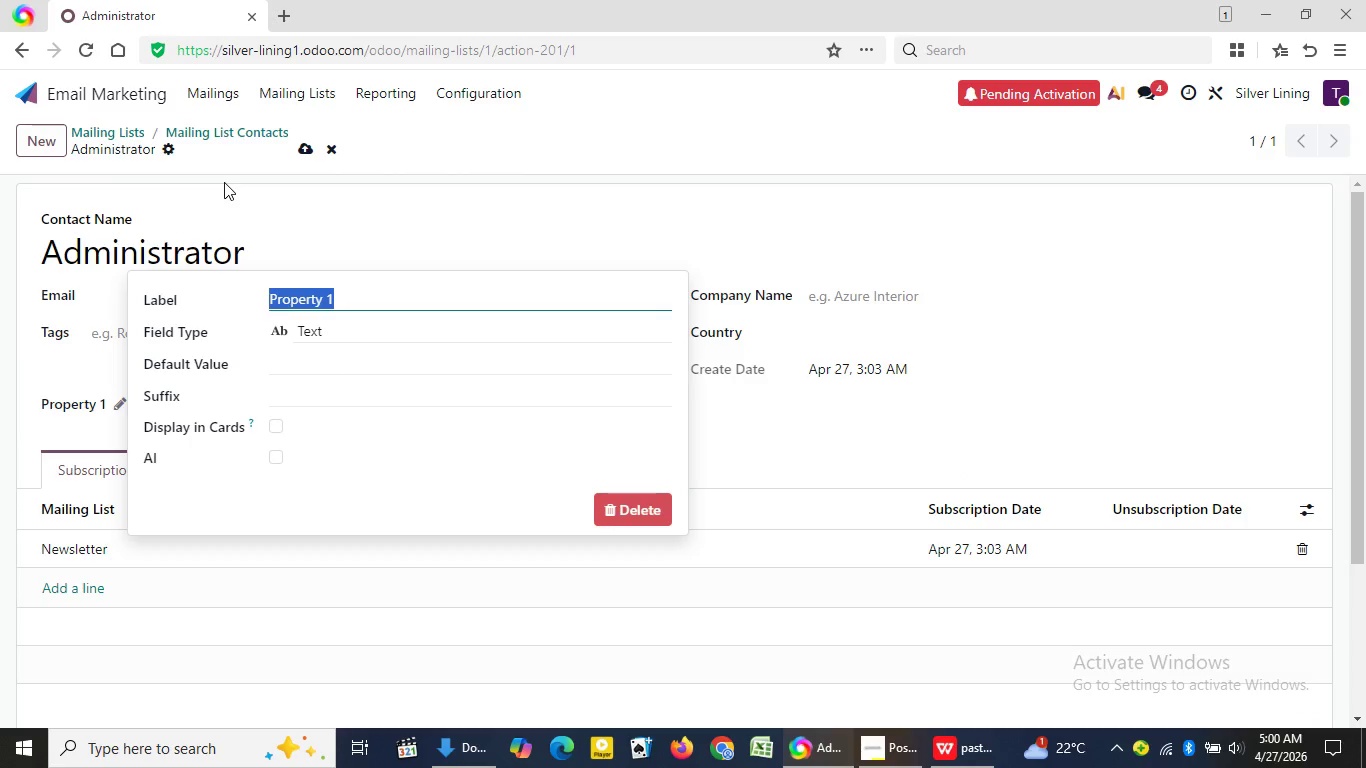 
key(Control+V)
 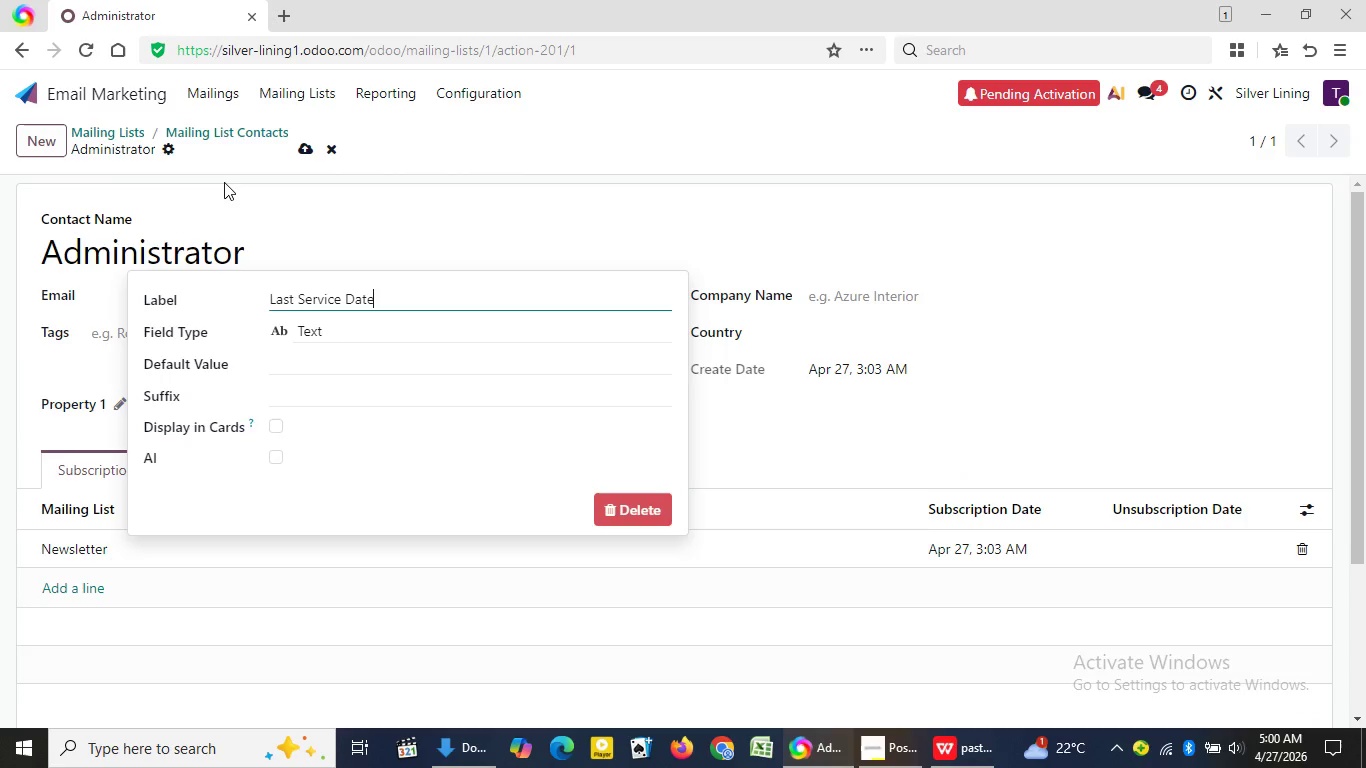 
key(Enter)
 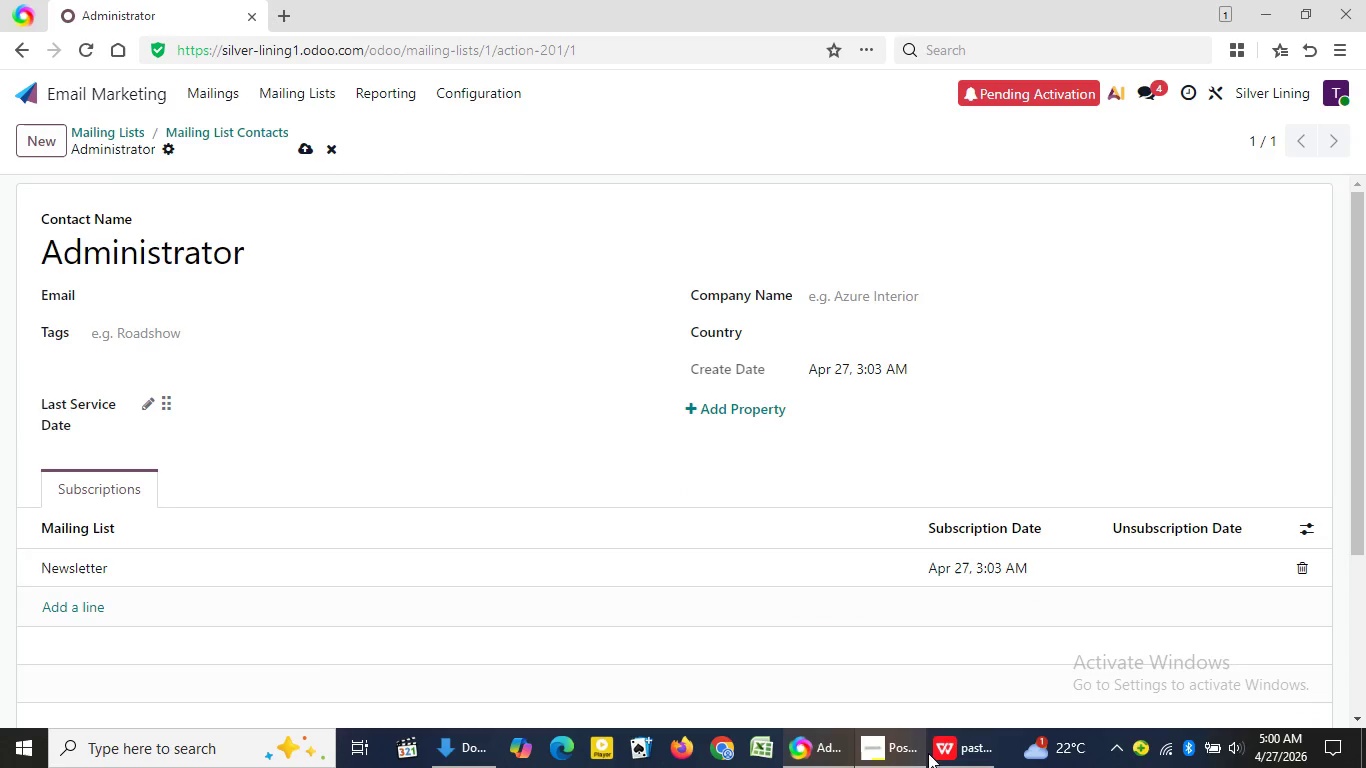 
left_click([941, 752])
 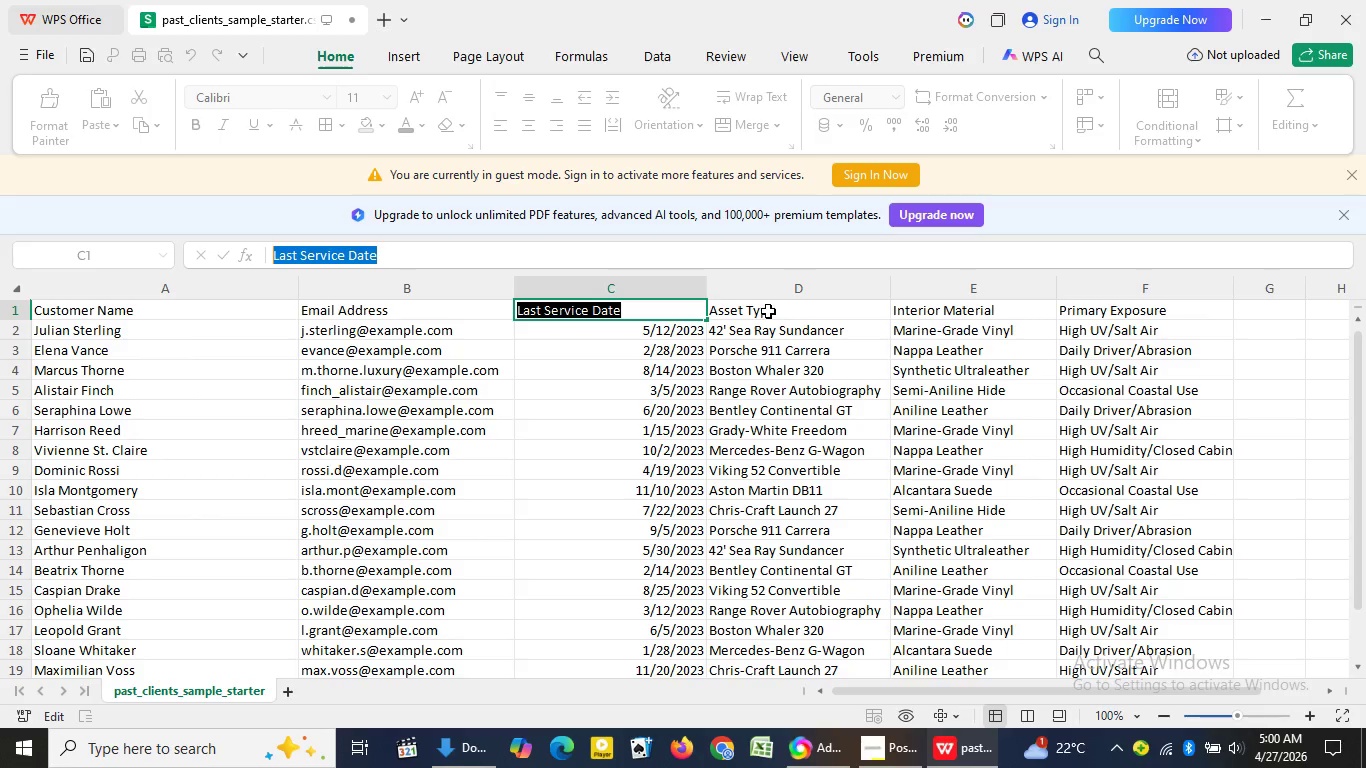 
left_click([768, 310])
 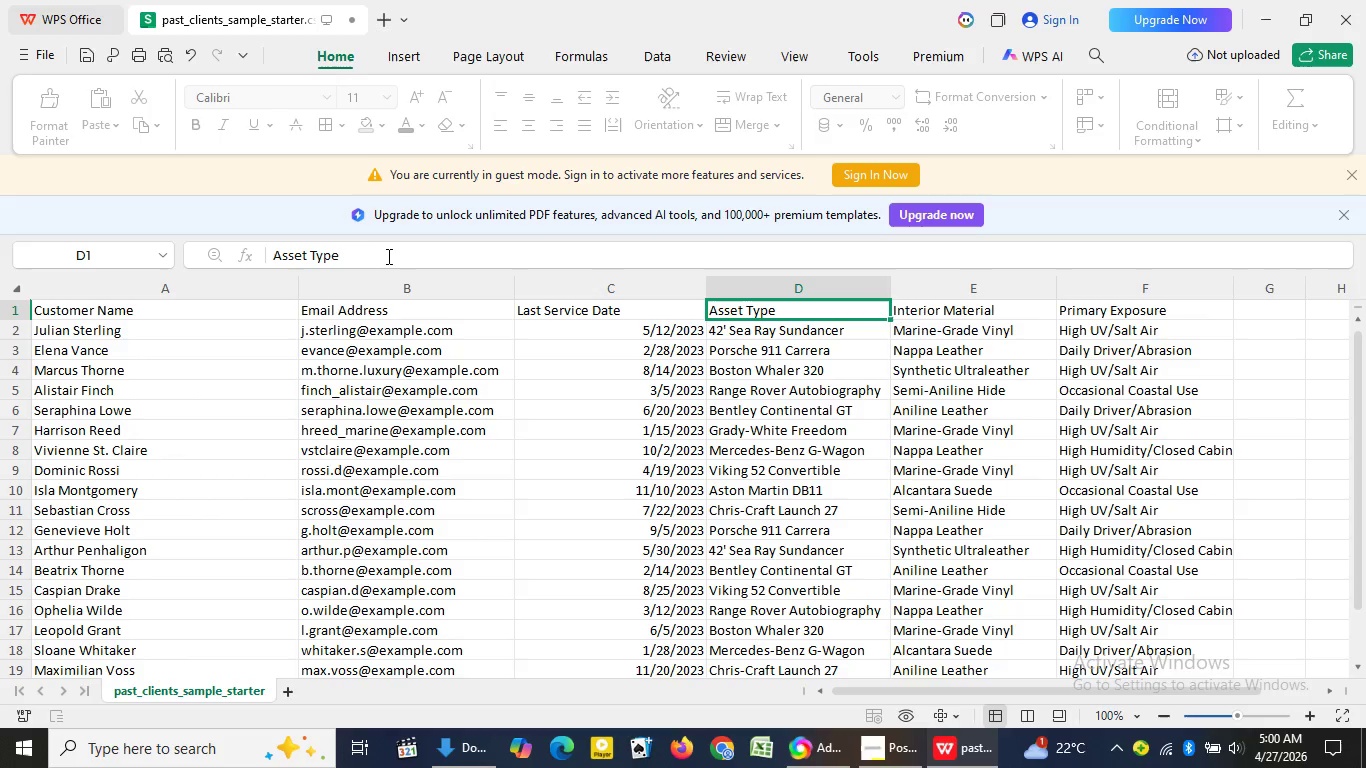 
left_click_drag(start_coordinate=[389, 254], to_coordinate=[266, 254])
 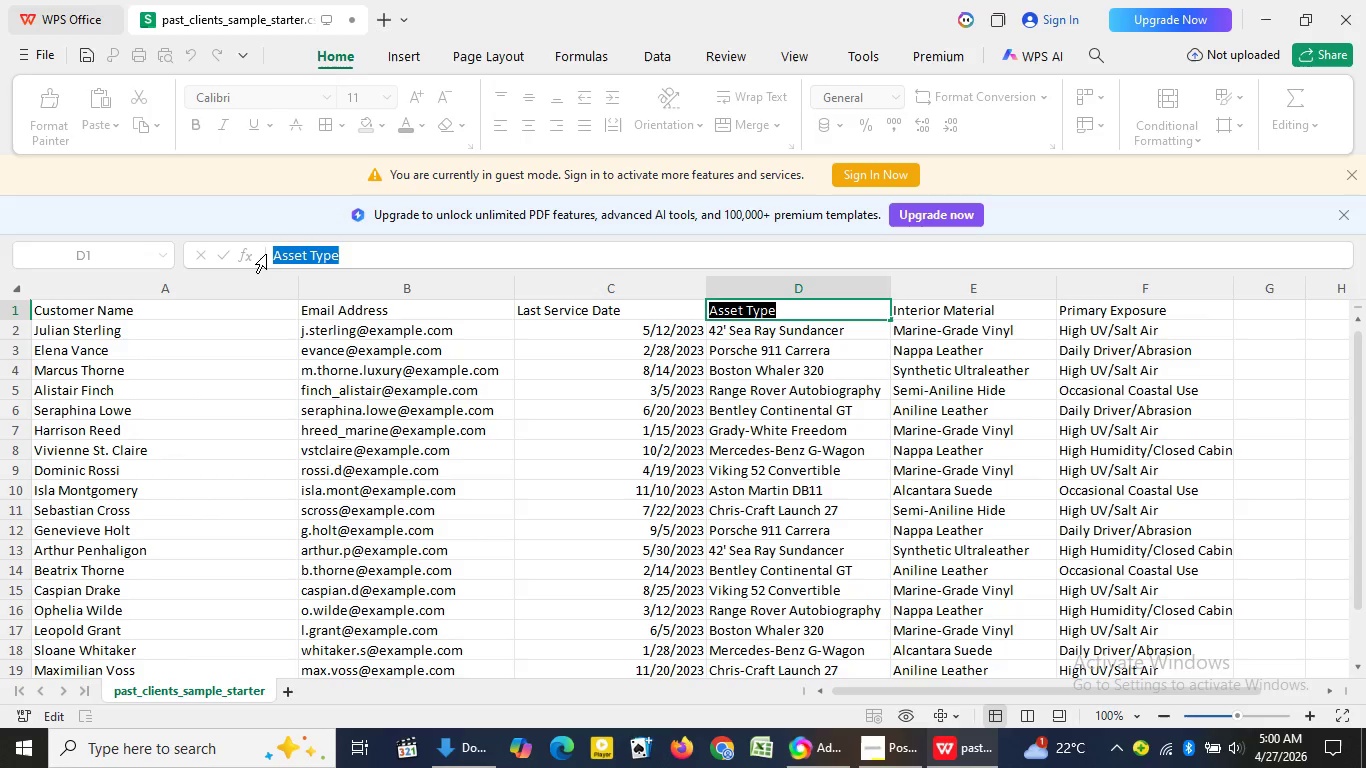 
hold_key(key=ControlLeft, duration=0.73)
 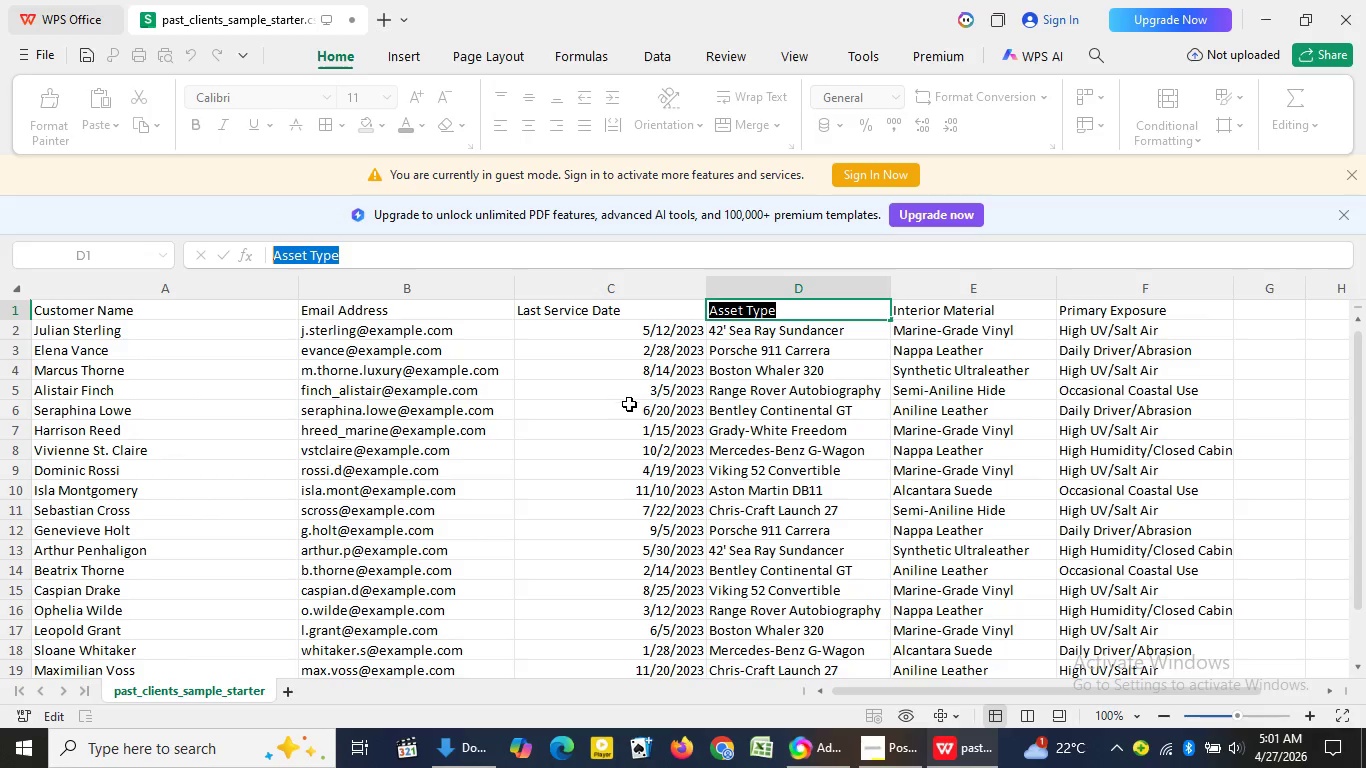 
hold_key(key=C, duration=0.38)
 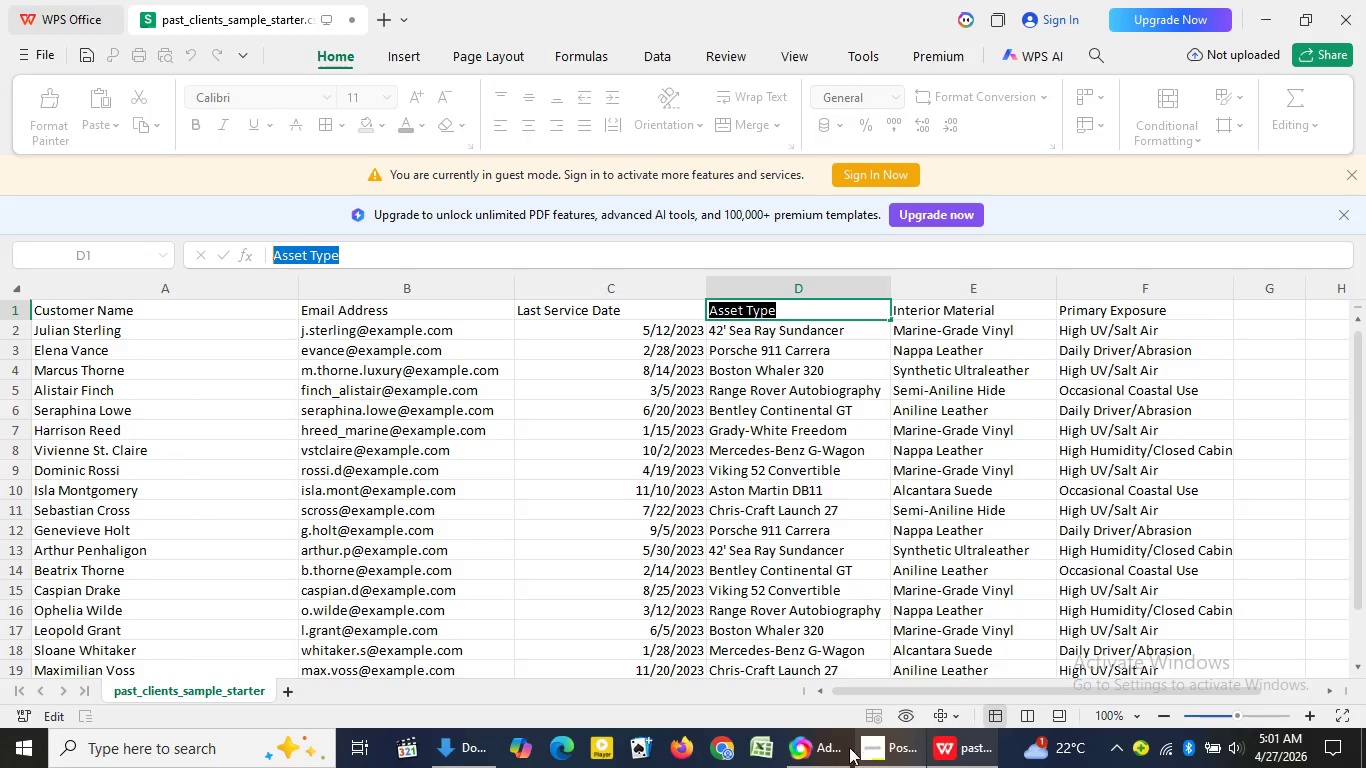 
left_click([842, 743])
 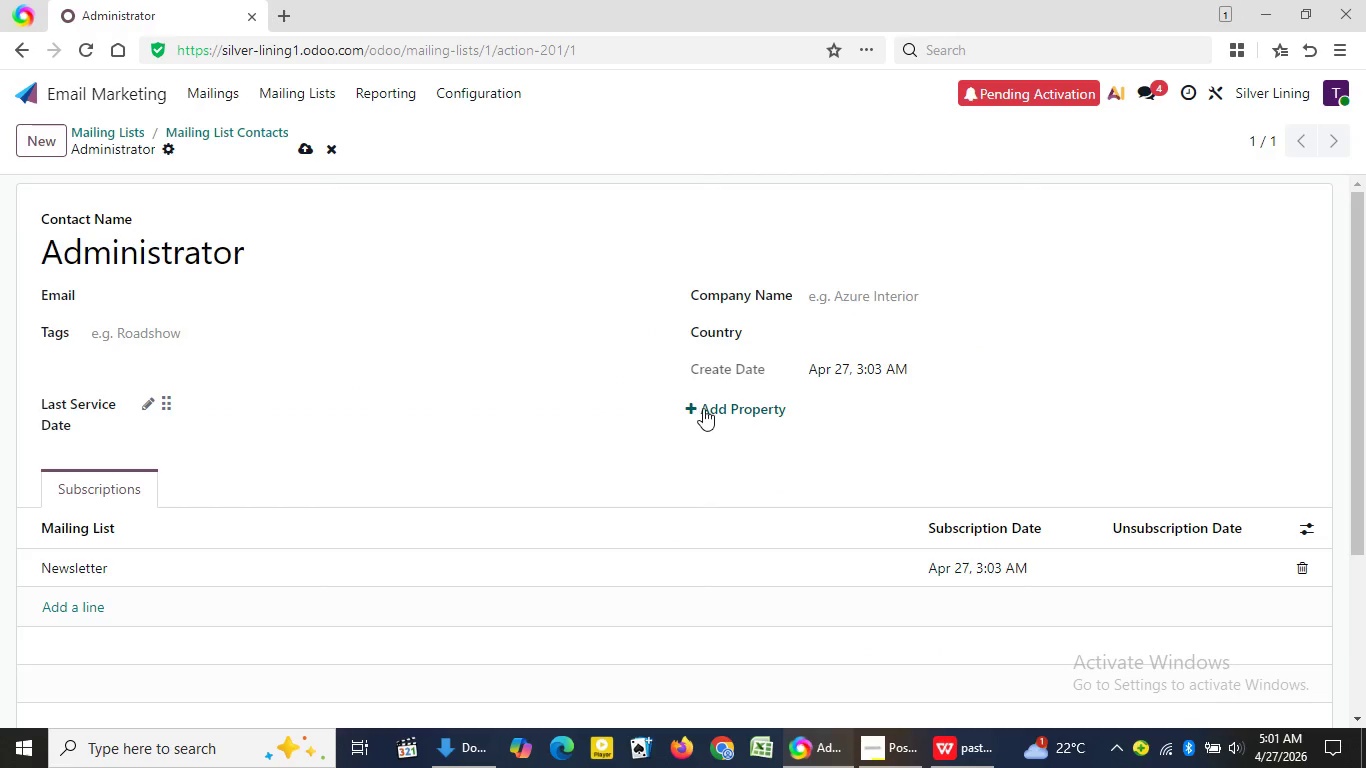 
left_click([711, 408])
 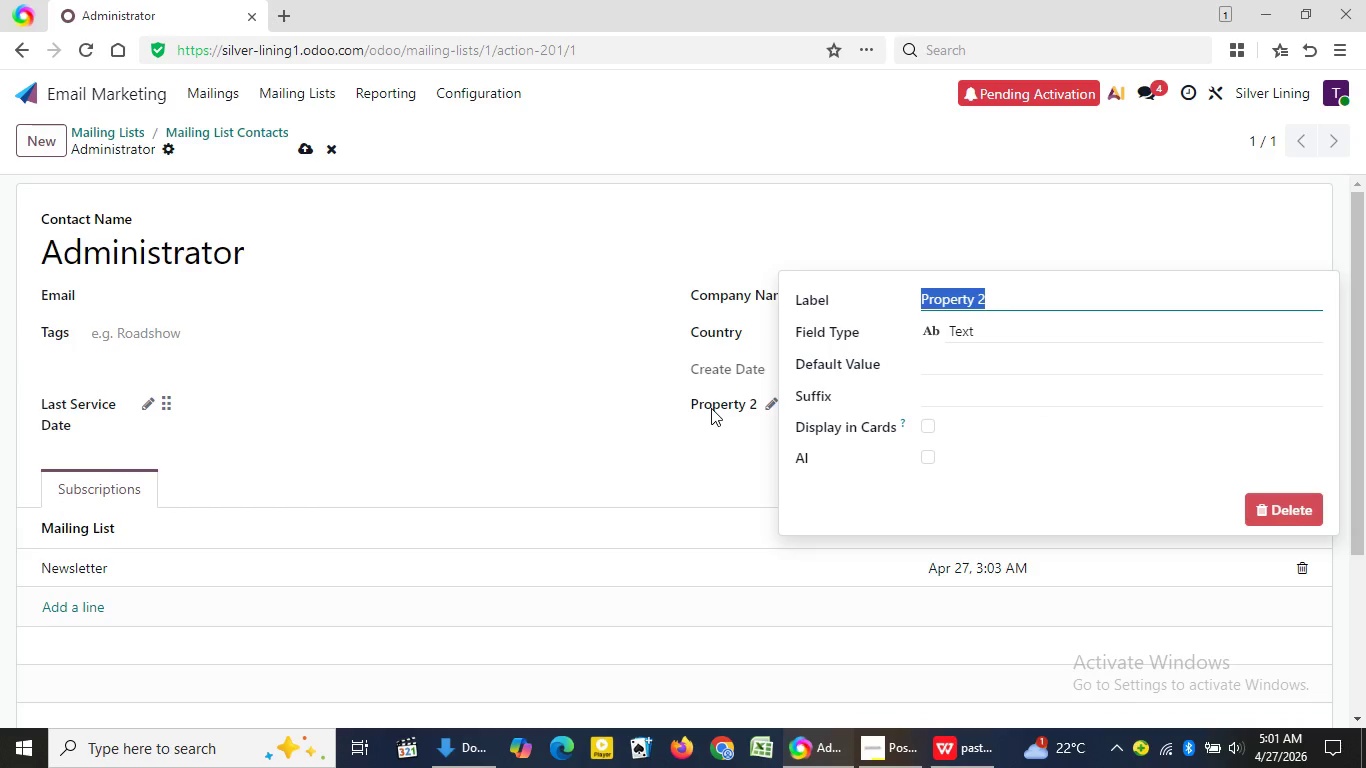 
key(Control+V)
 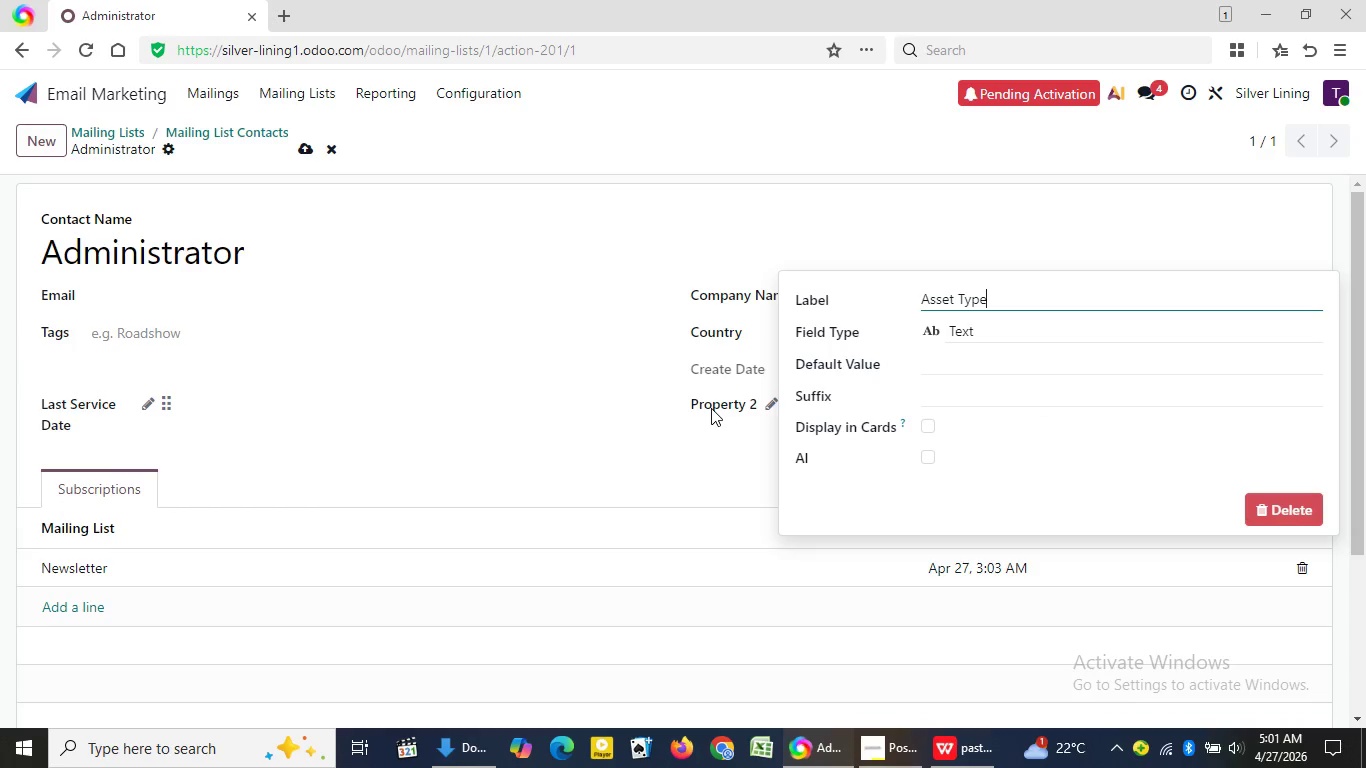 
key(Enter)
 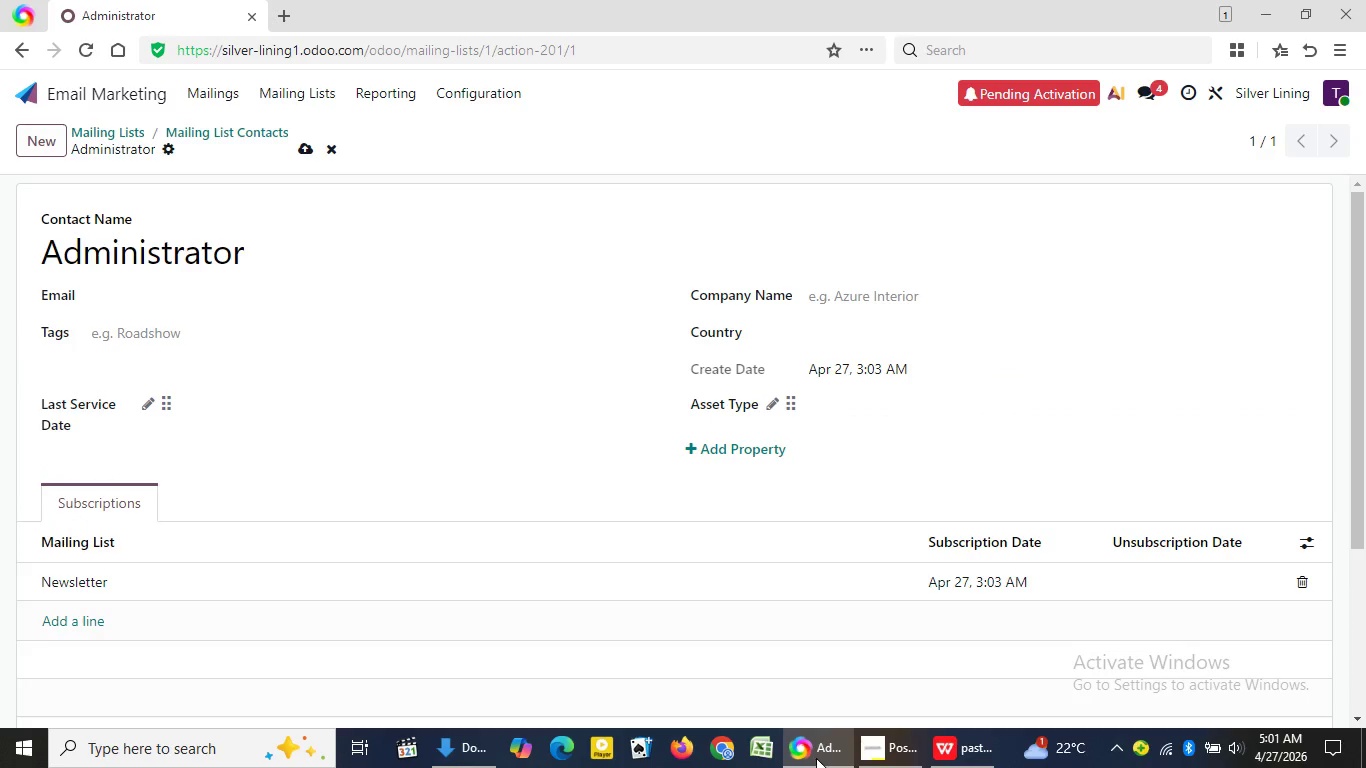 
left_click([819, 756])
 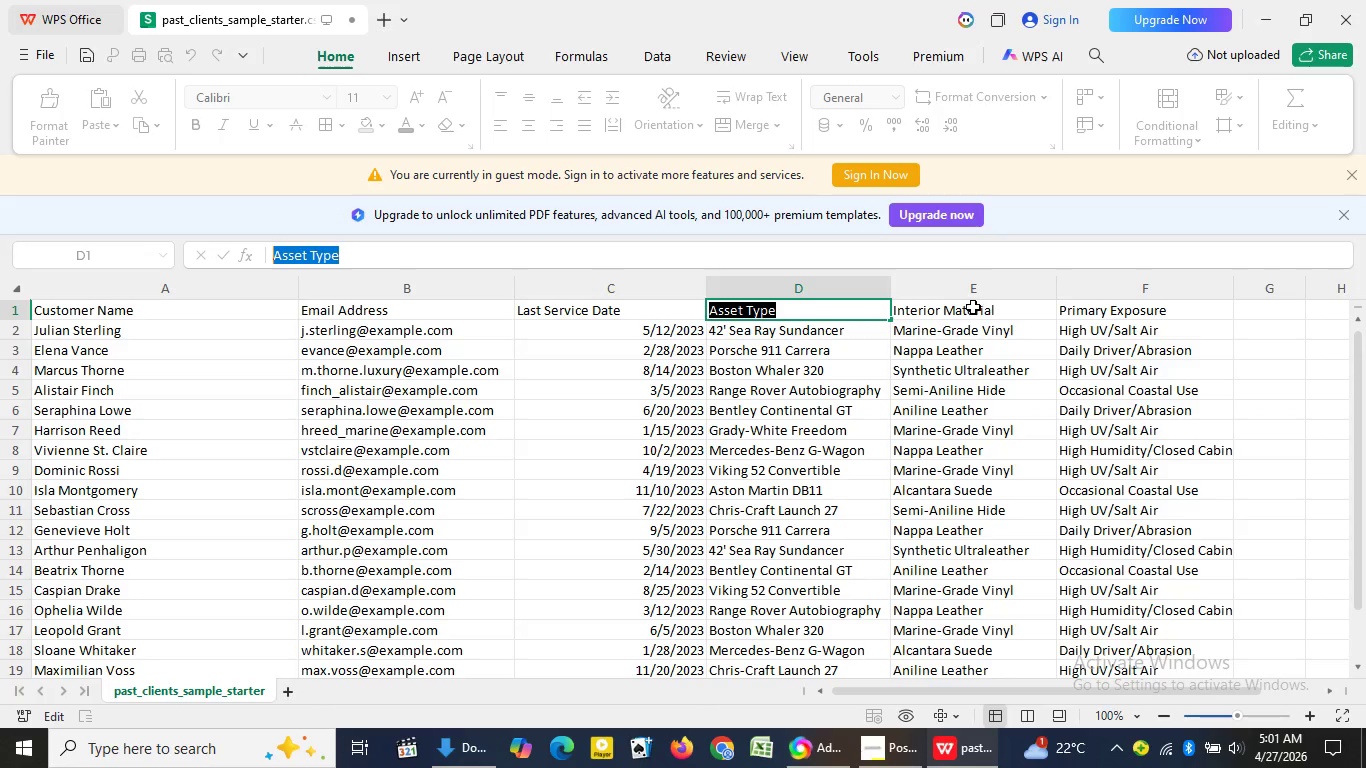 
left_click([973, 306])
 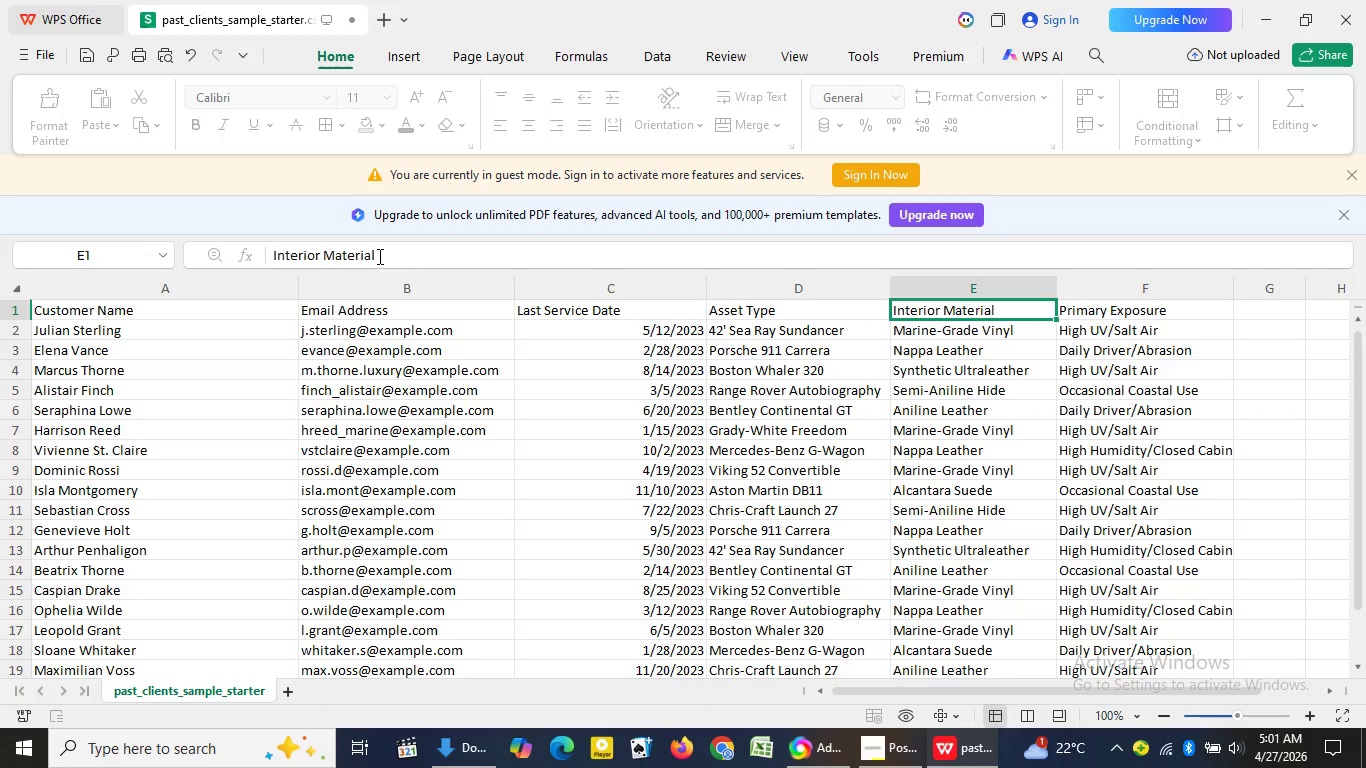 
left_click_drag(start_coordinate=[377, 256], to_coordinate=[265, 250])
 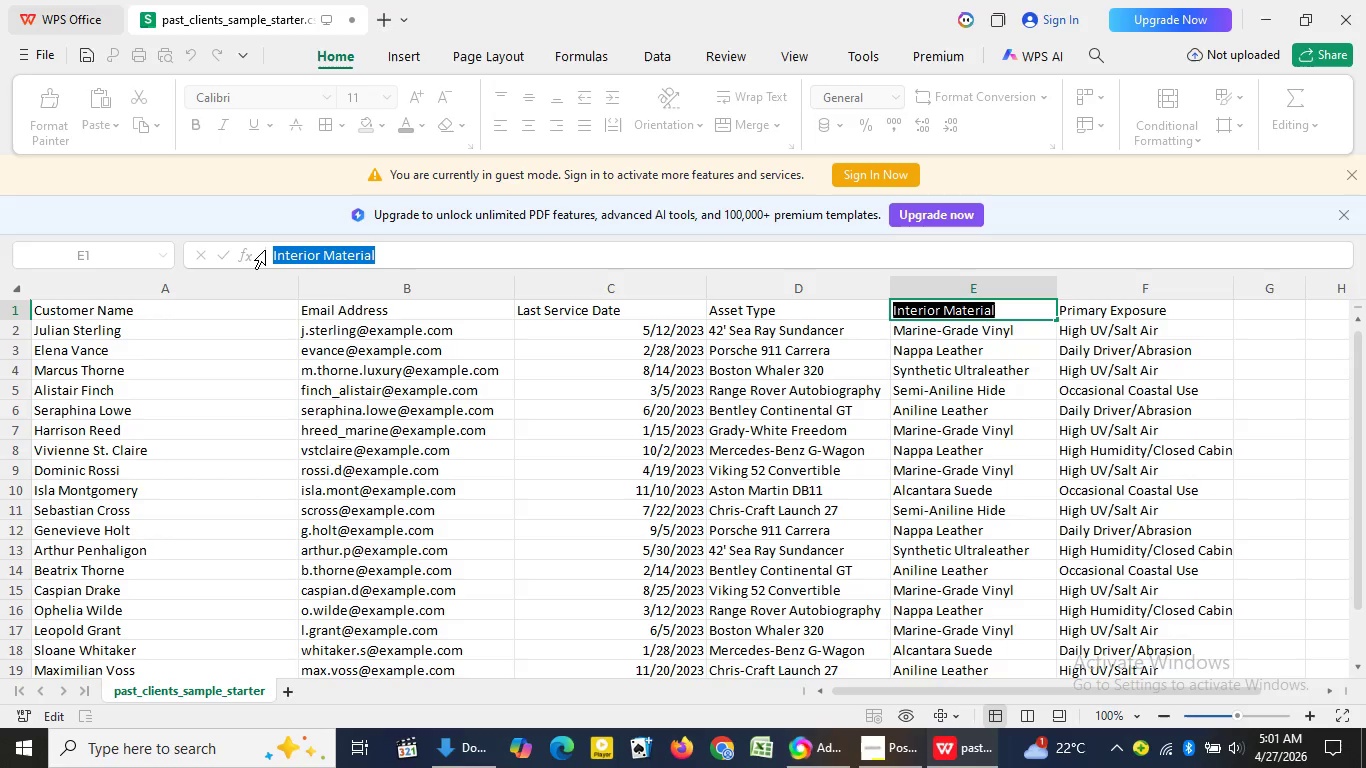 
key(Control+C)
 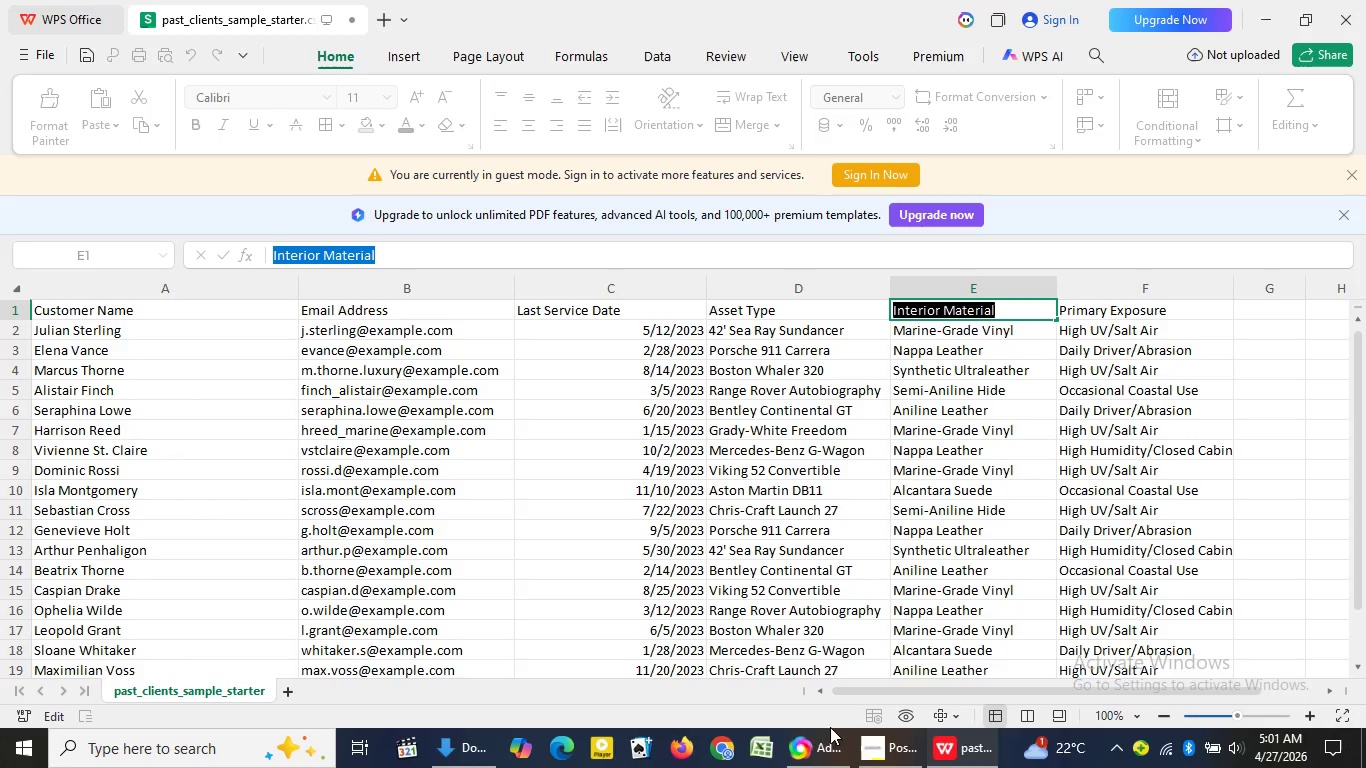 
left_click([824, 752])
 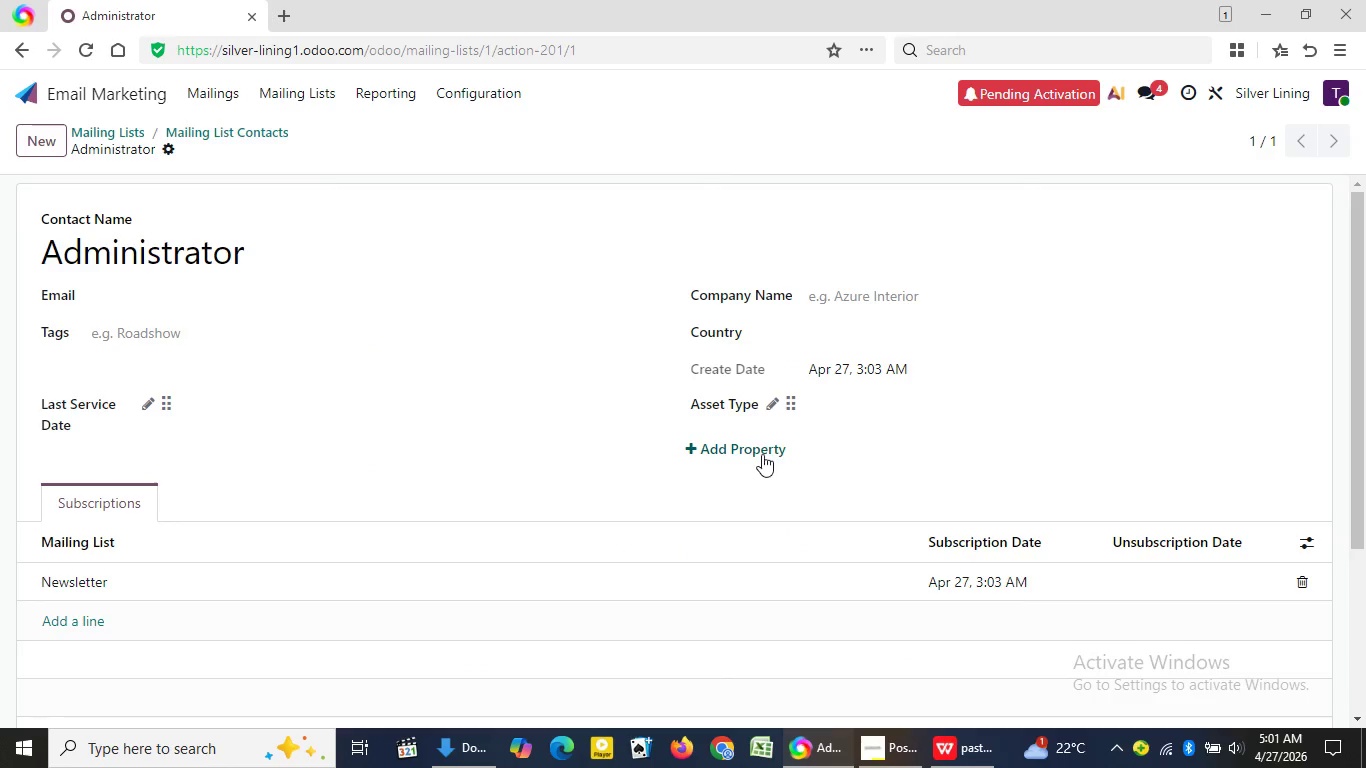 
left_click([761, 452])
 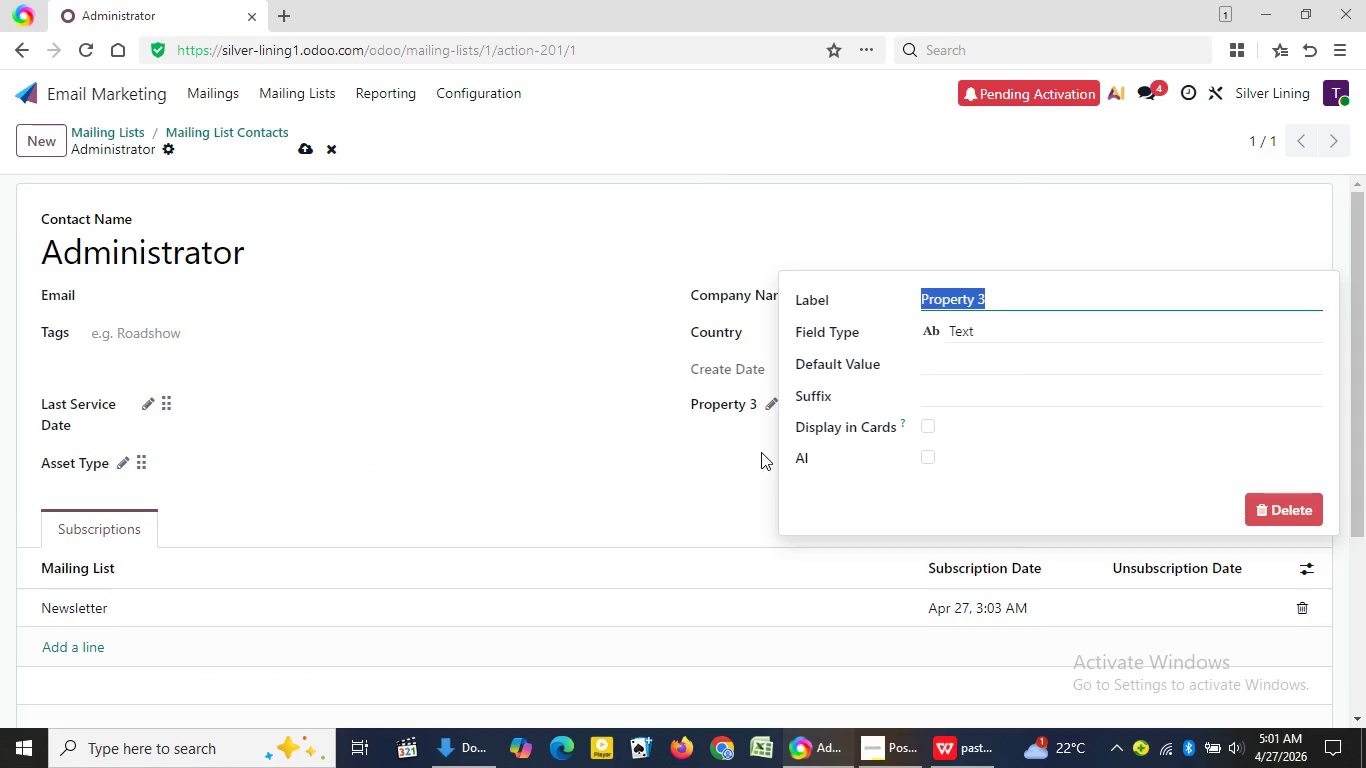 
key(Control+V)
 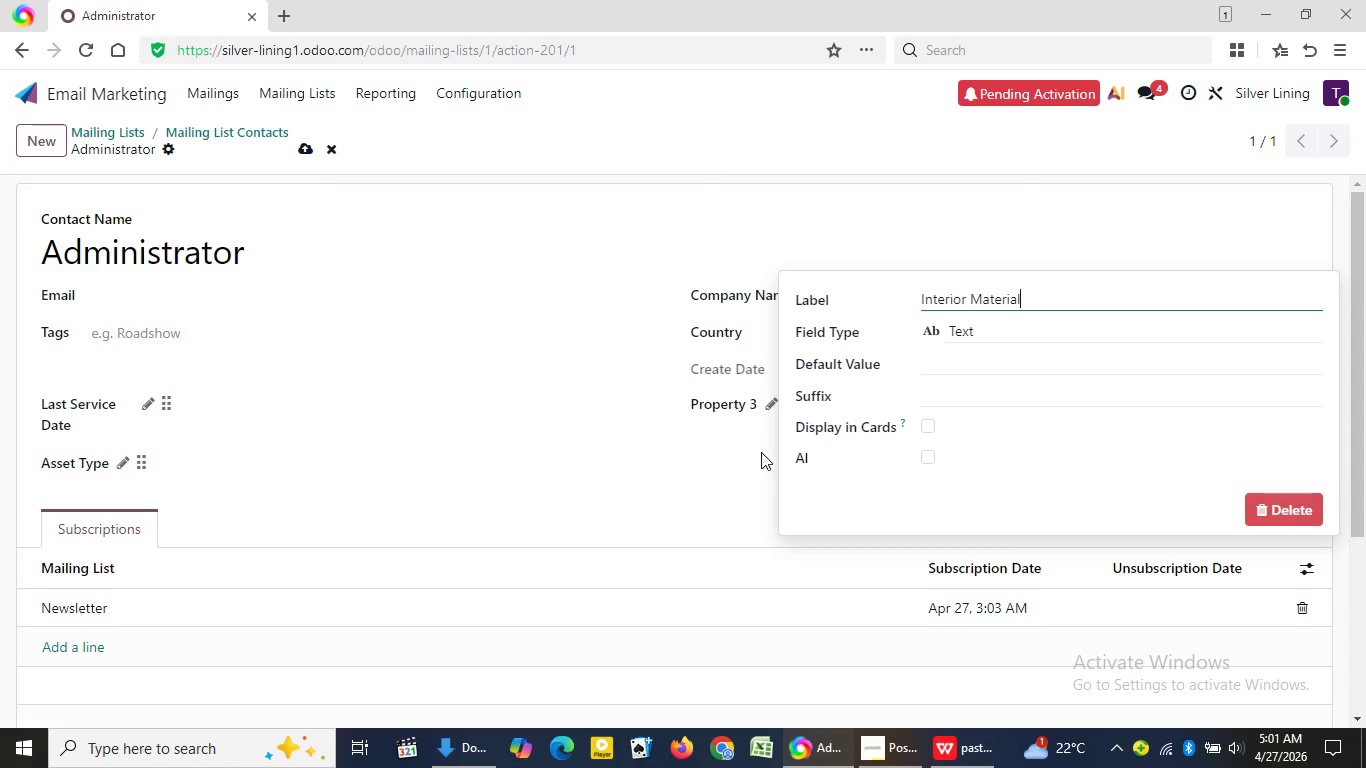 
key(Enter)
 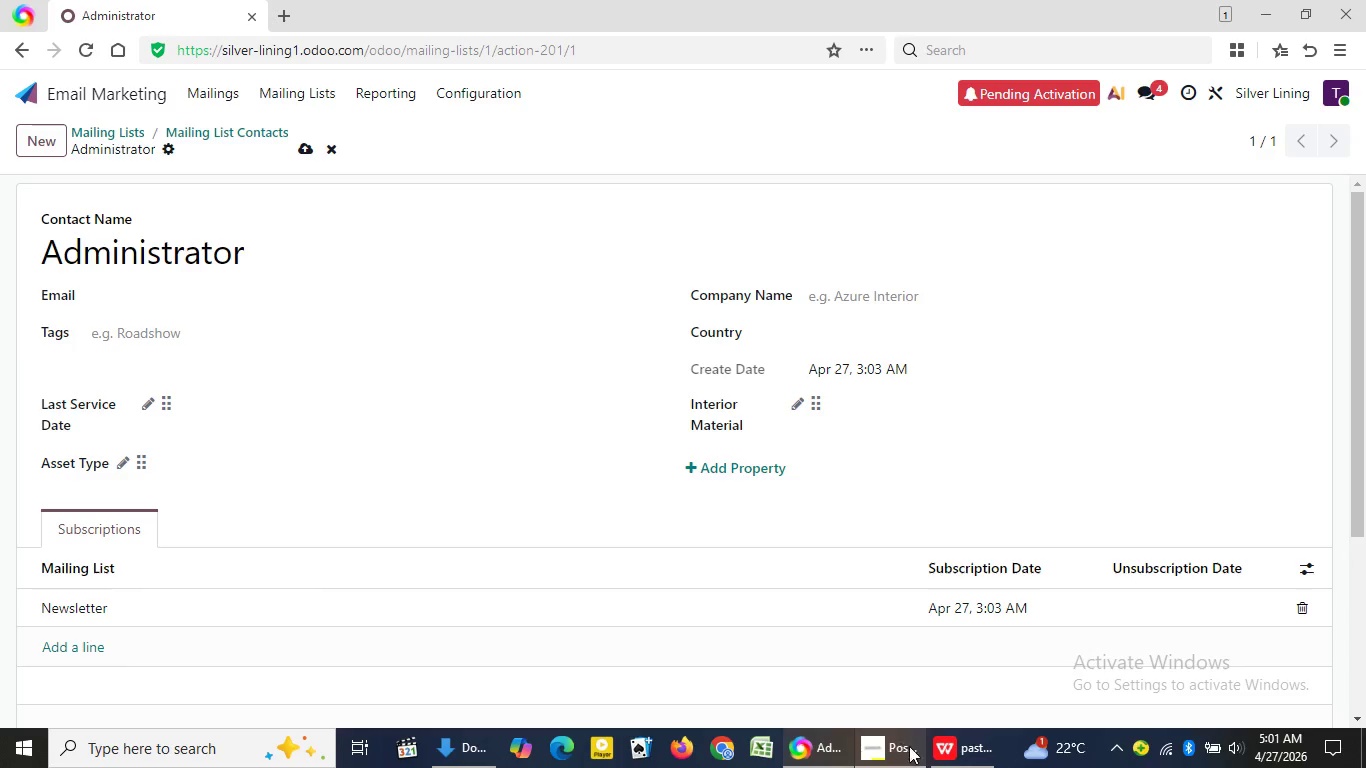 
left_click([946, 752])
 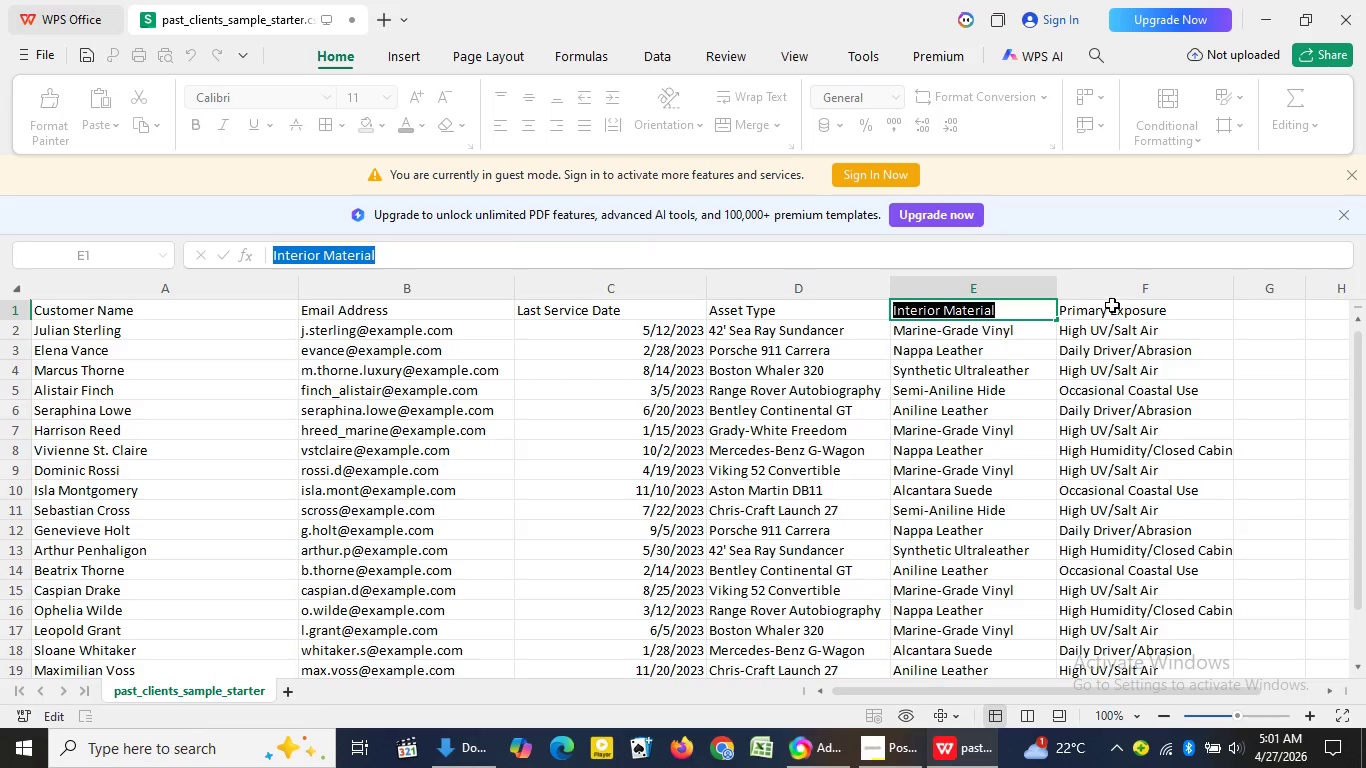 
left_click([1107, 310])
 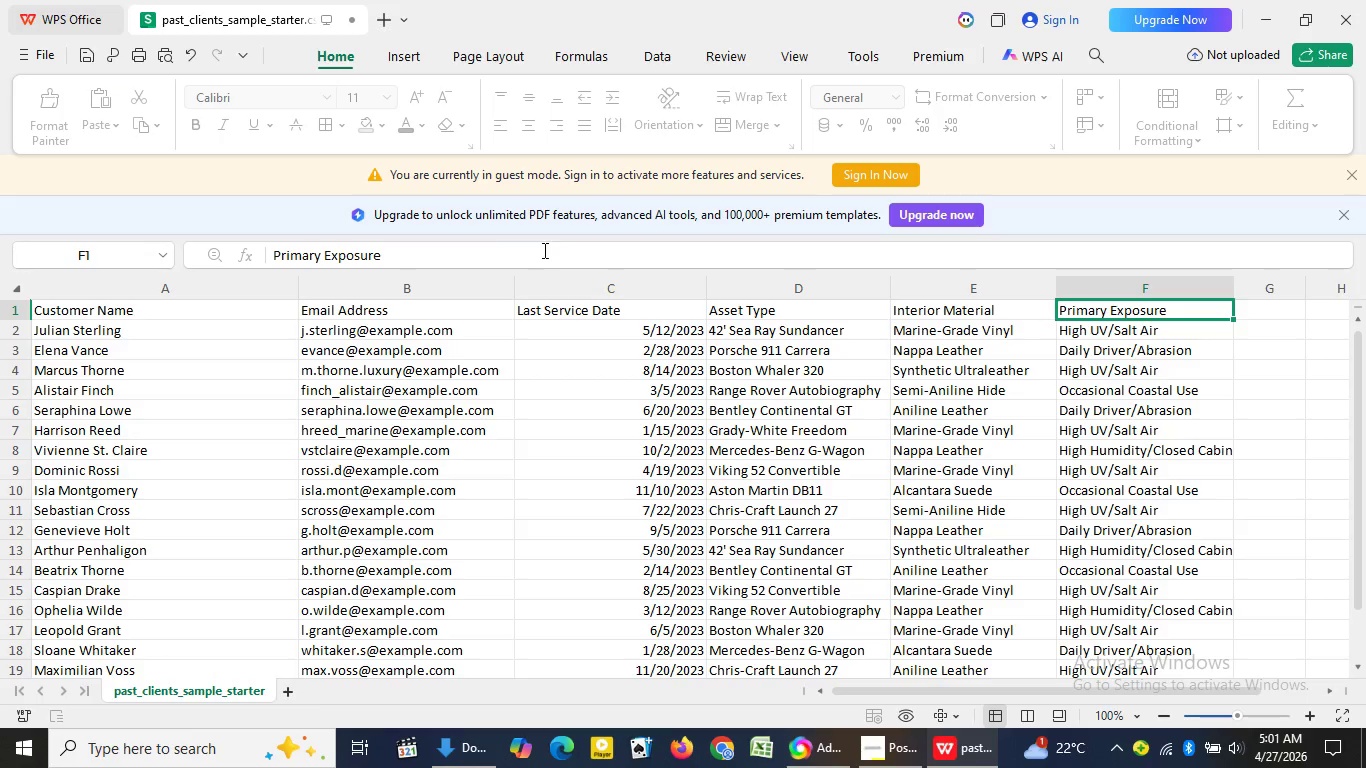 
left_click_drag(start_coordinate=[406, 255], to_coordinate=[239, 255])
 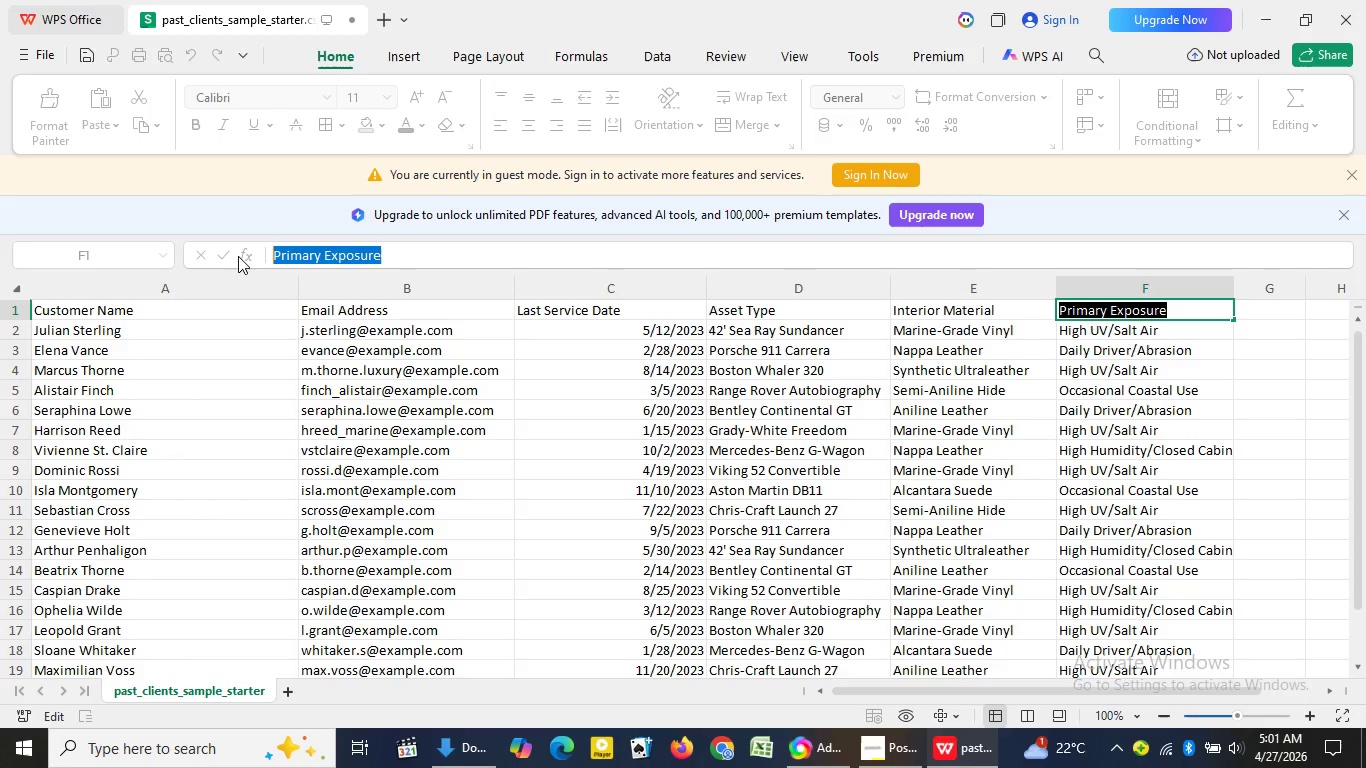 
hold_key(key=ControlLeft, duration=0.73)
 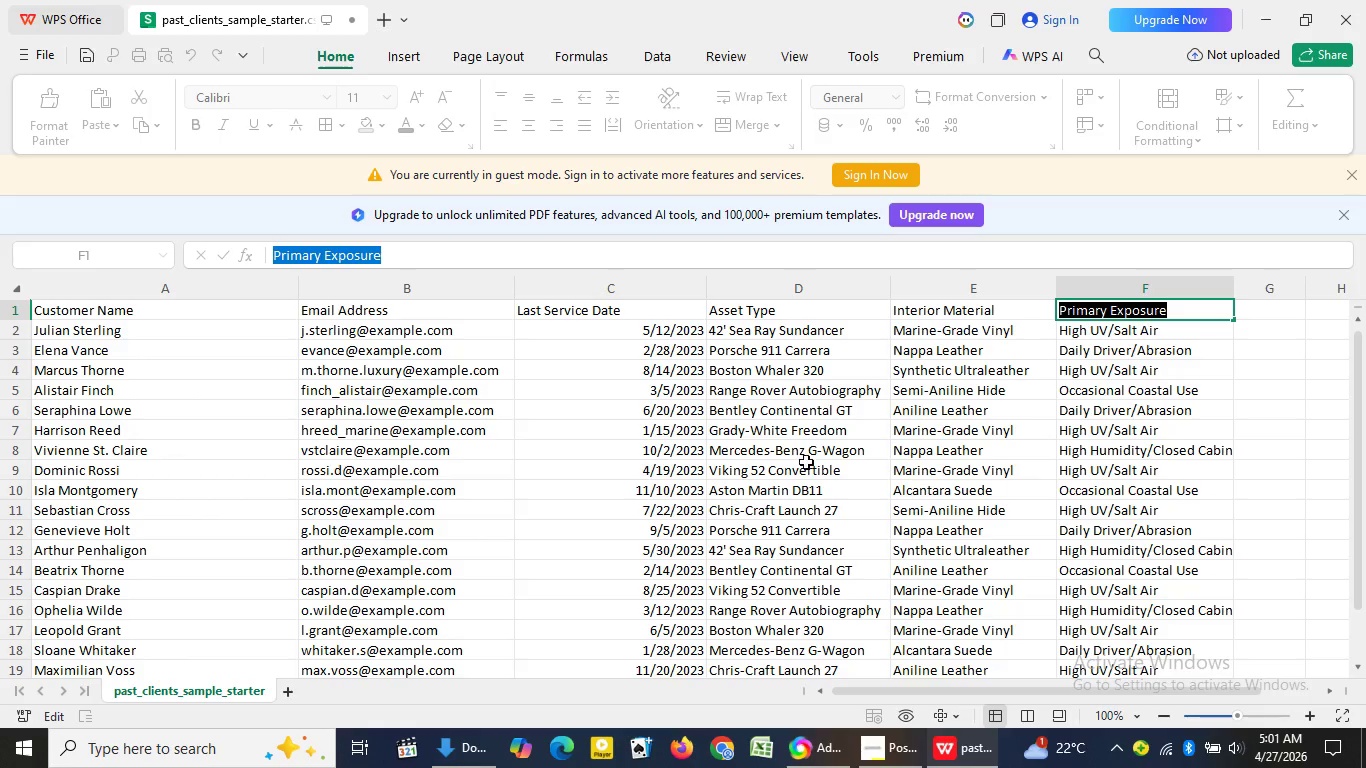 
hold_key(key=C, duration=0.36)
 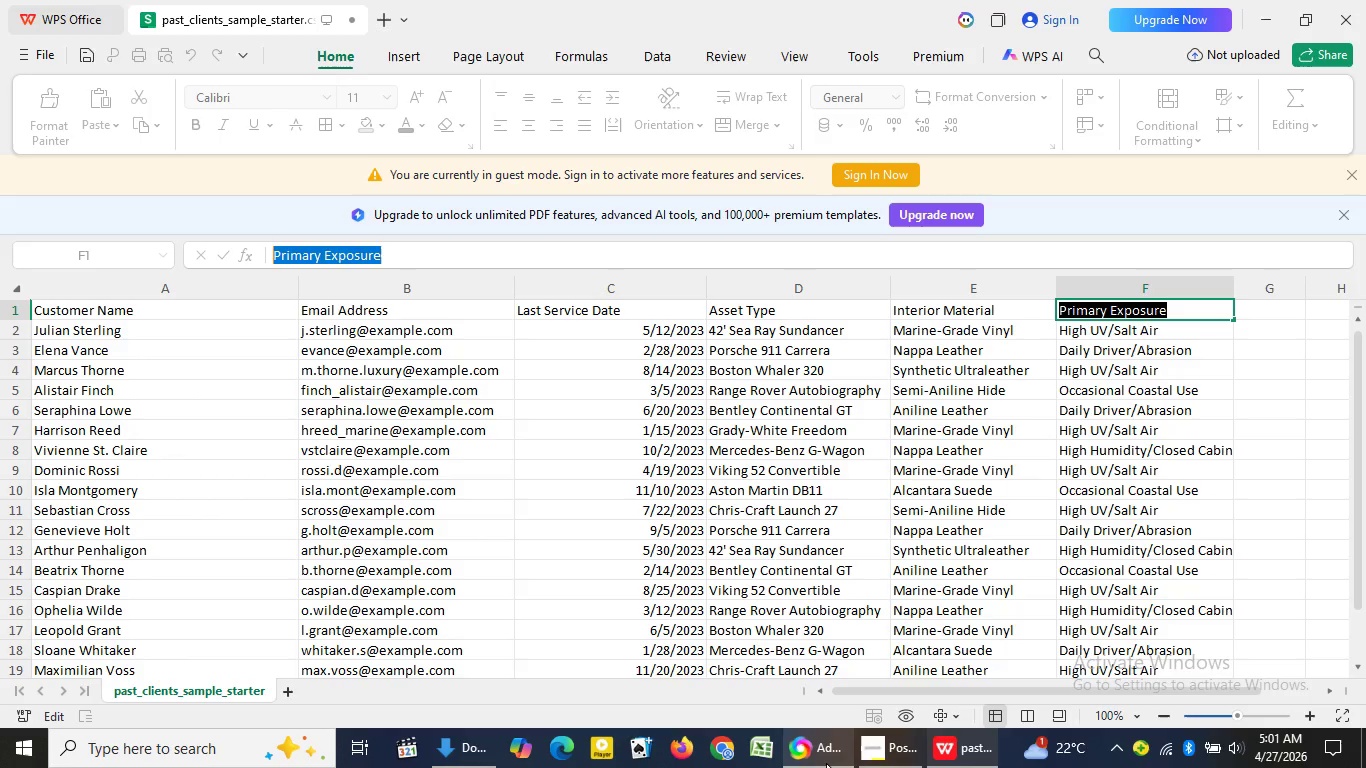 
left_click([823, 762])
 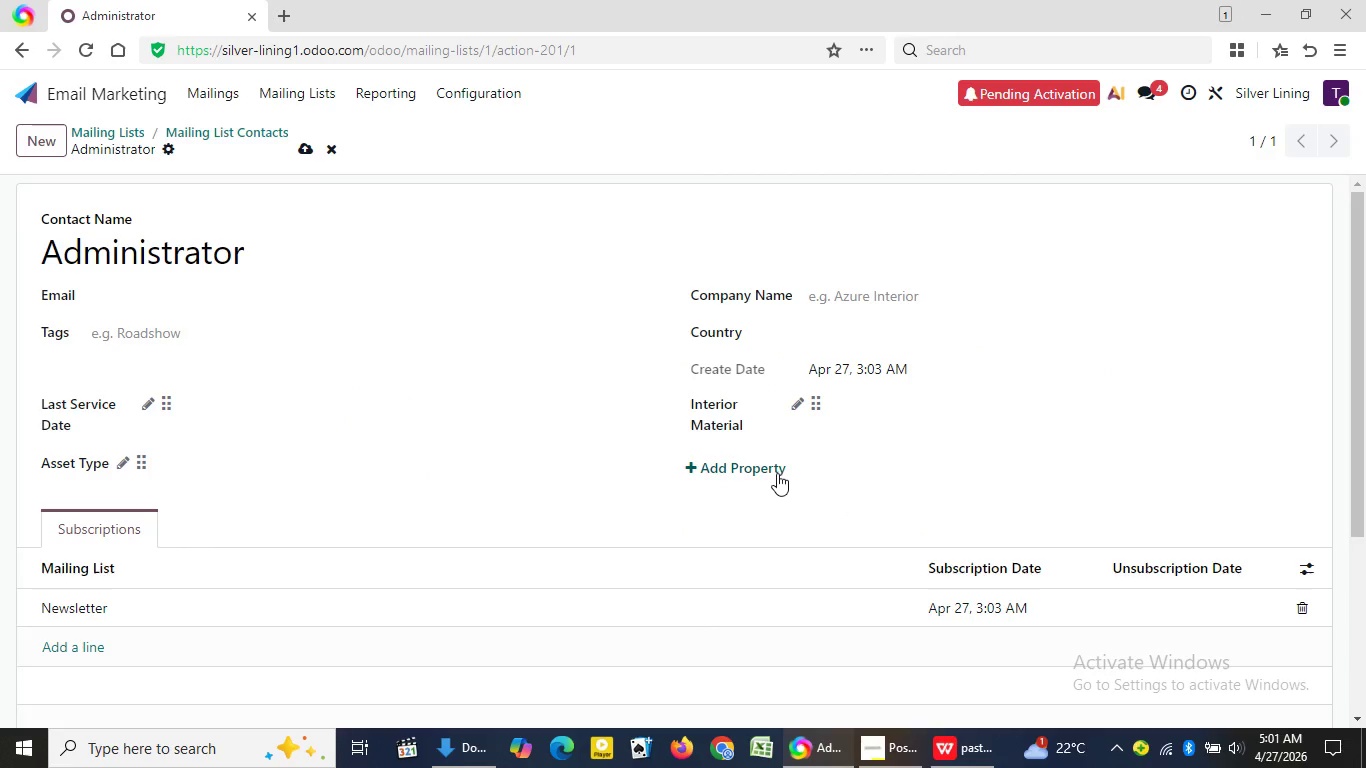 
left_click([777, 473])
 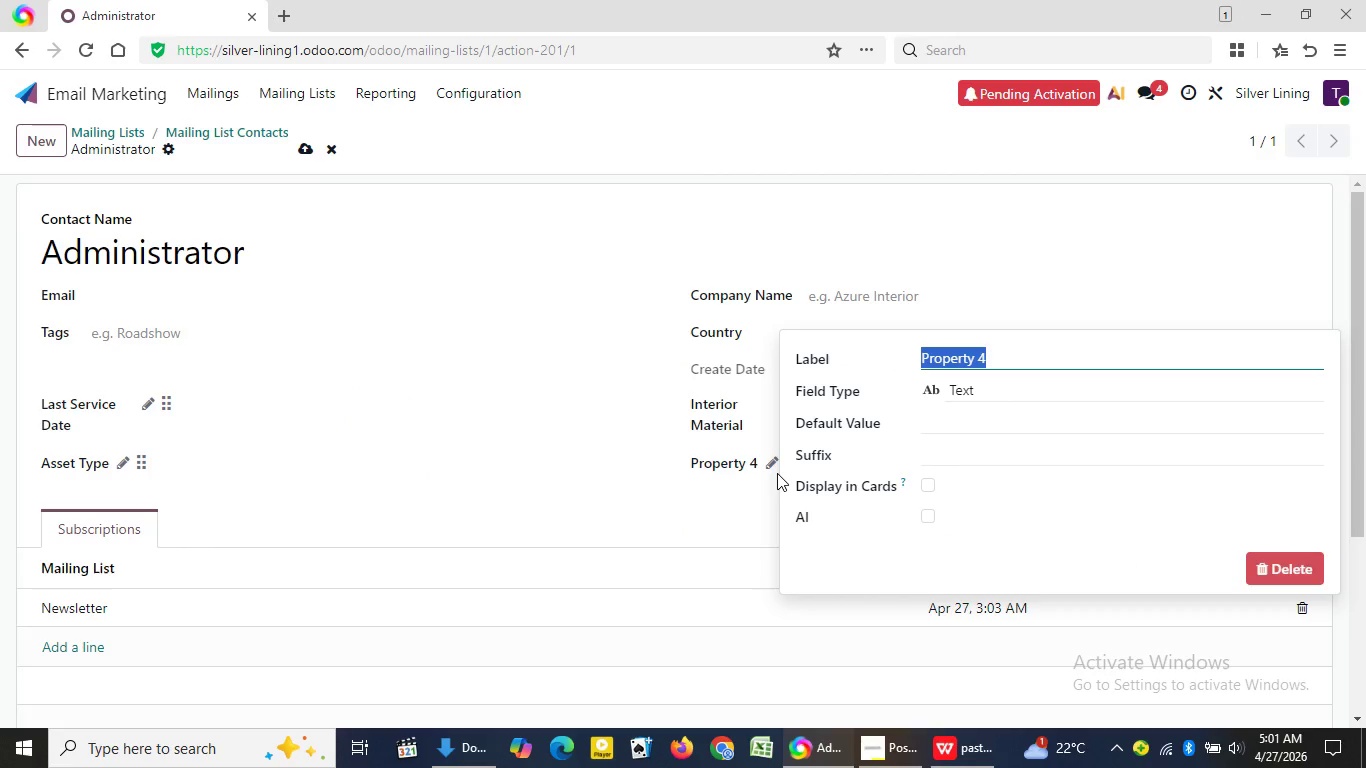 
key(Control+V)
 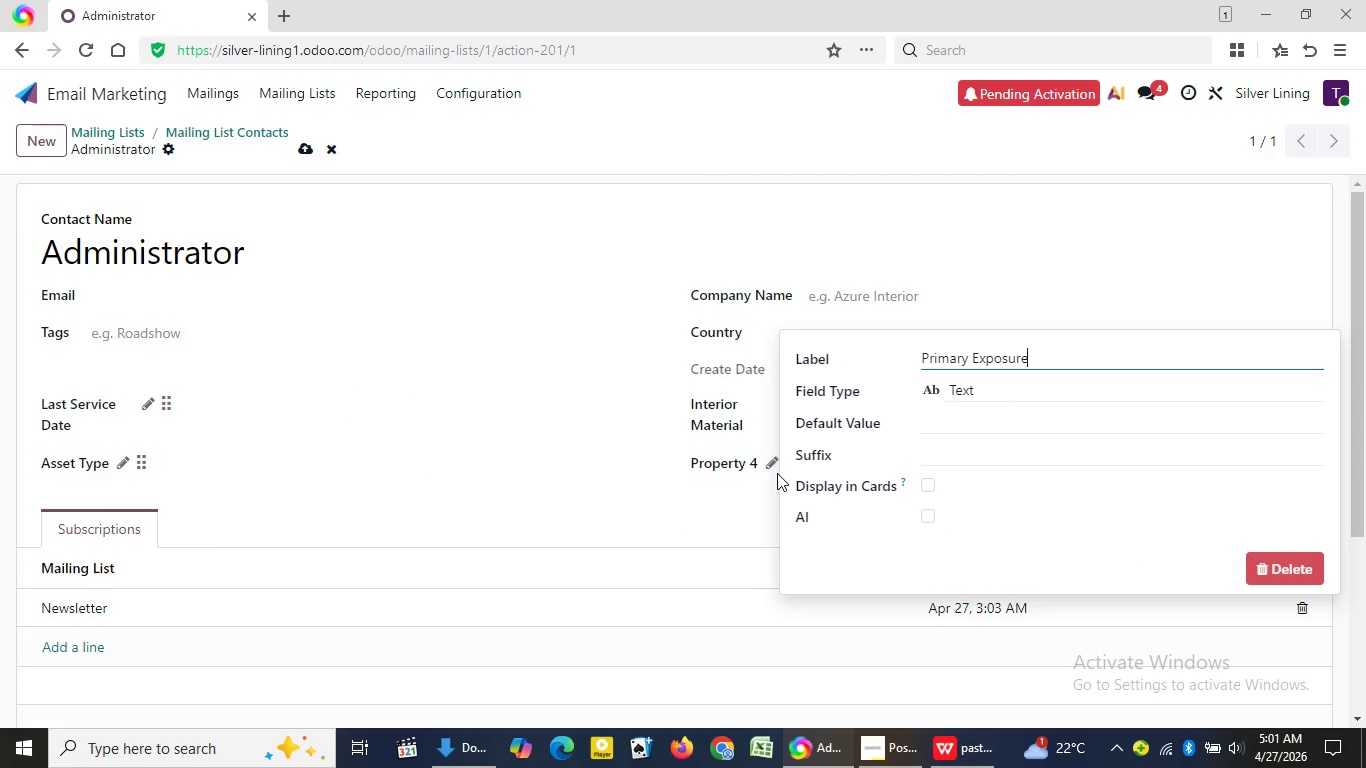 
key(Enter)
 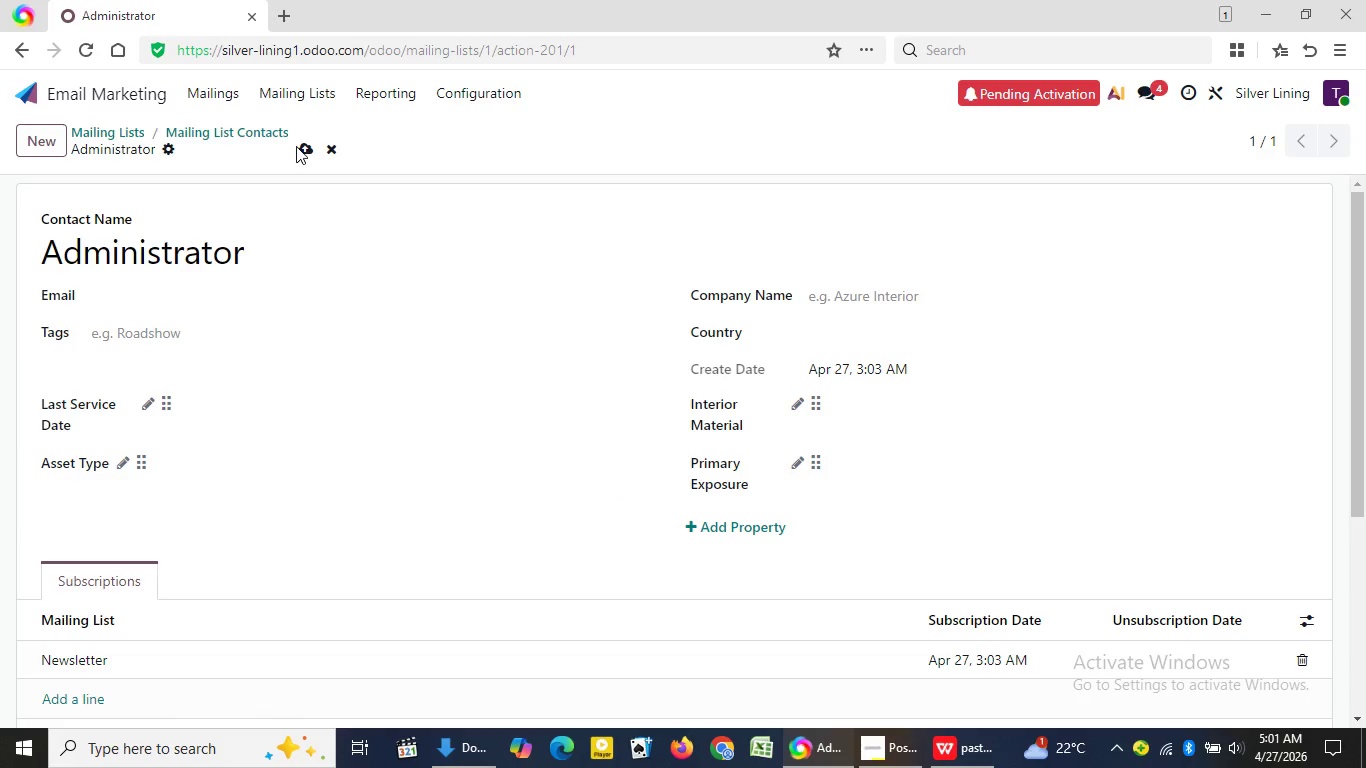 
left_click([300, 146])
 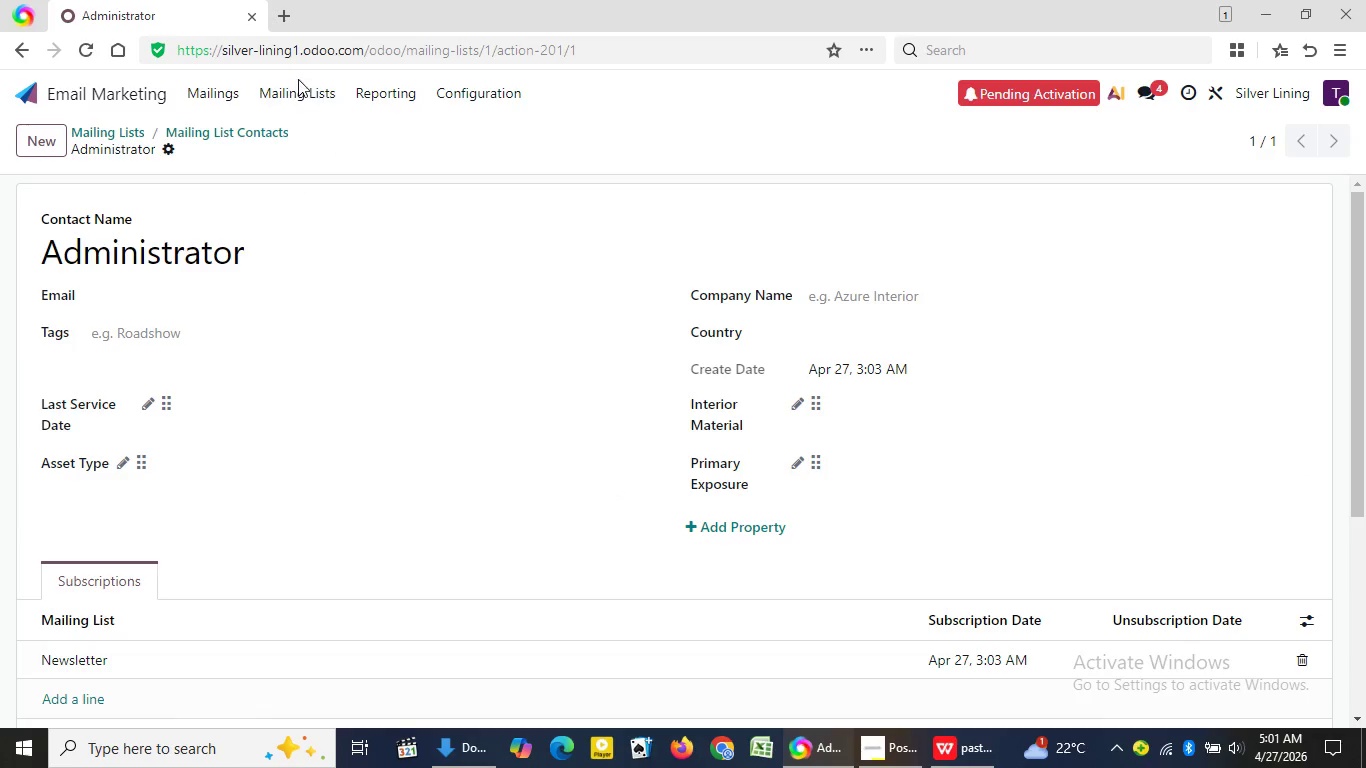 
left_click([295, 99])
 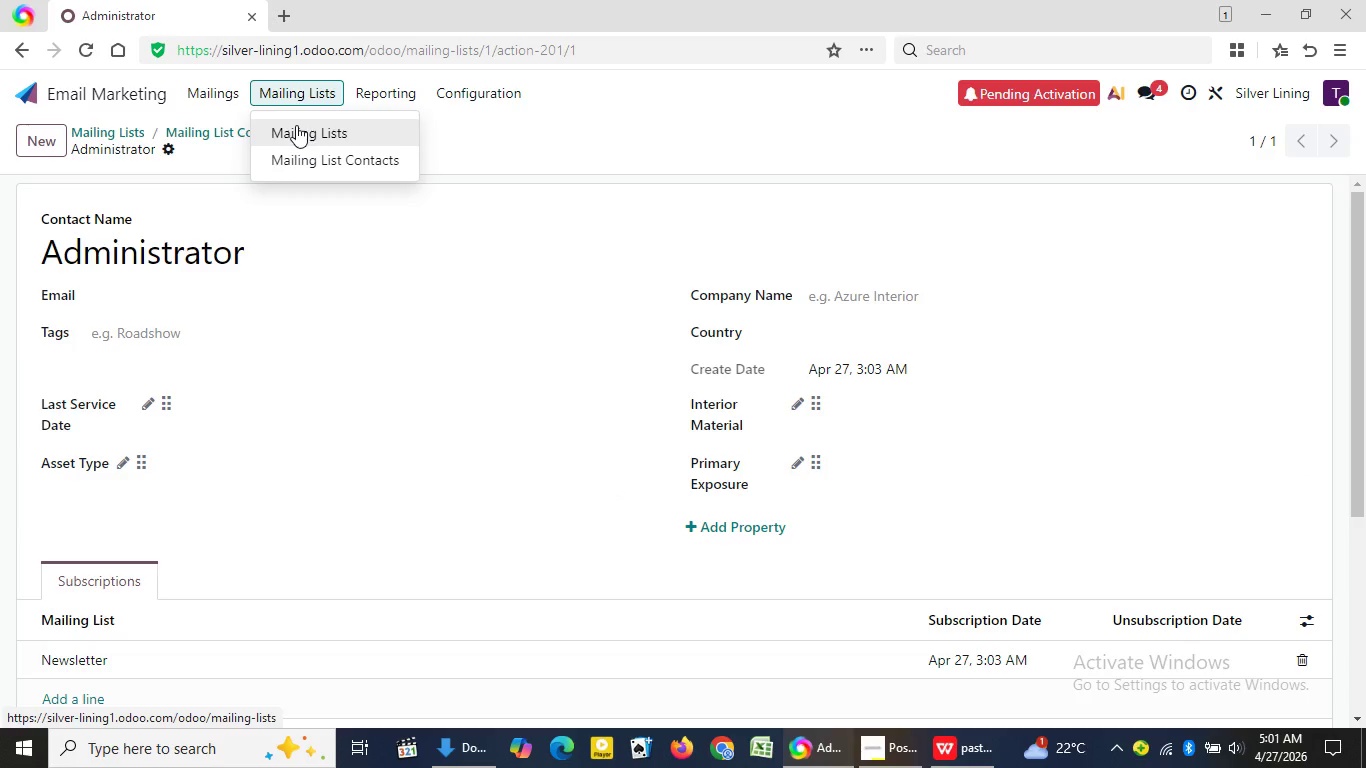 
left_click([296, 125])
 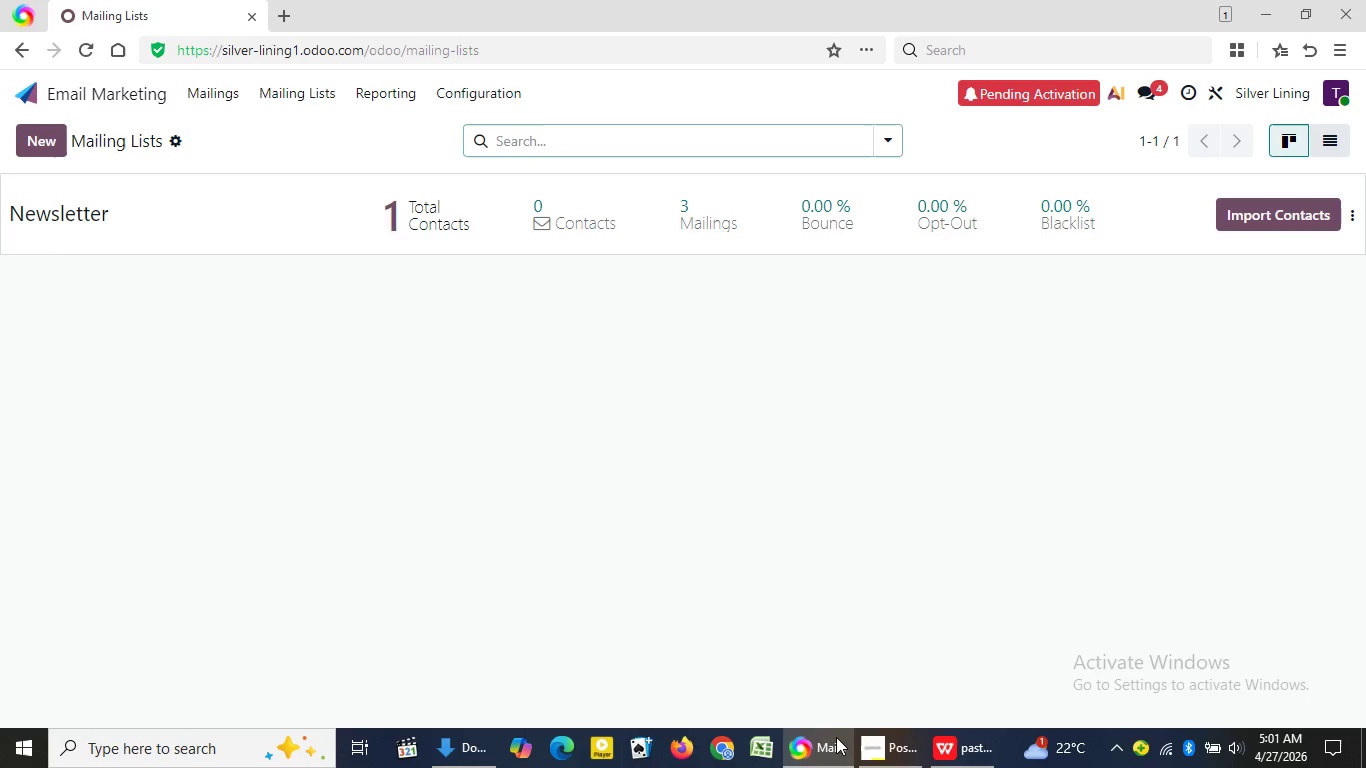 
left_click([871, 744])